 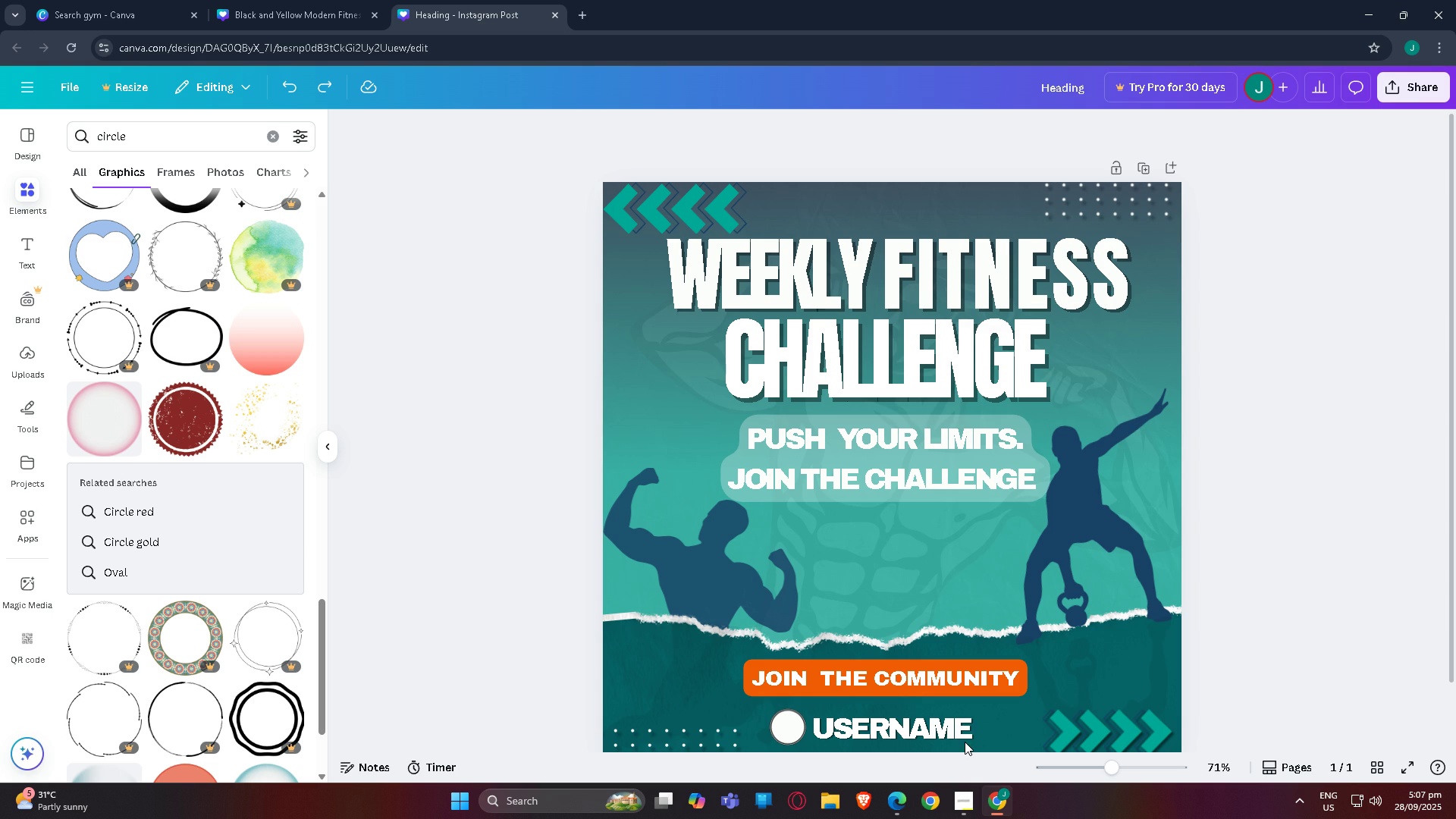 
left_click([1415, 86])
 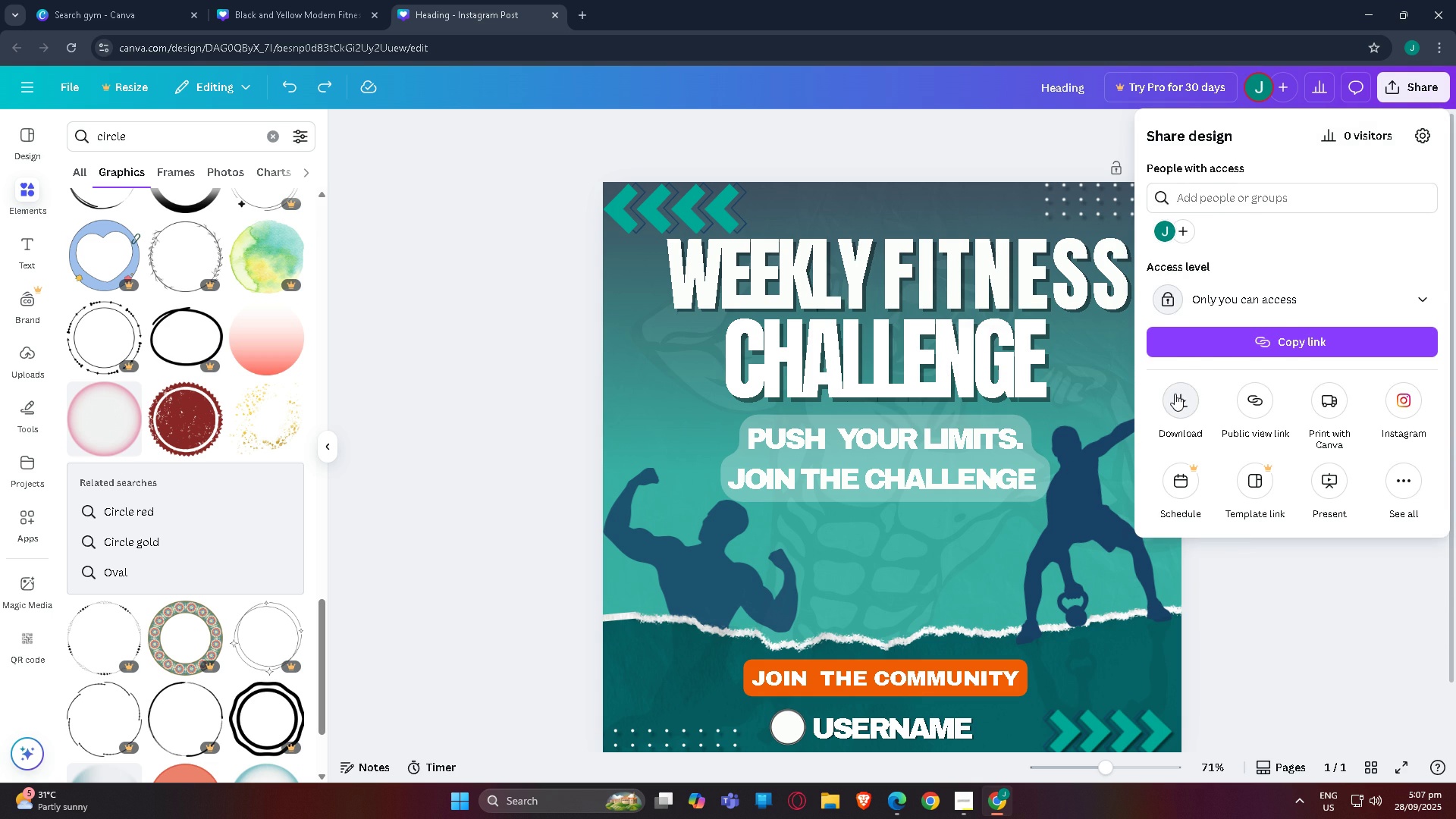 
left_click([1175, 394])
 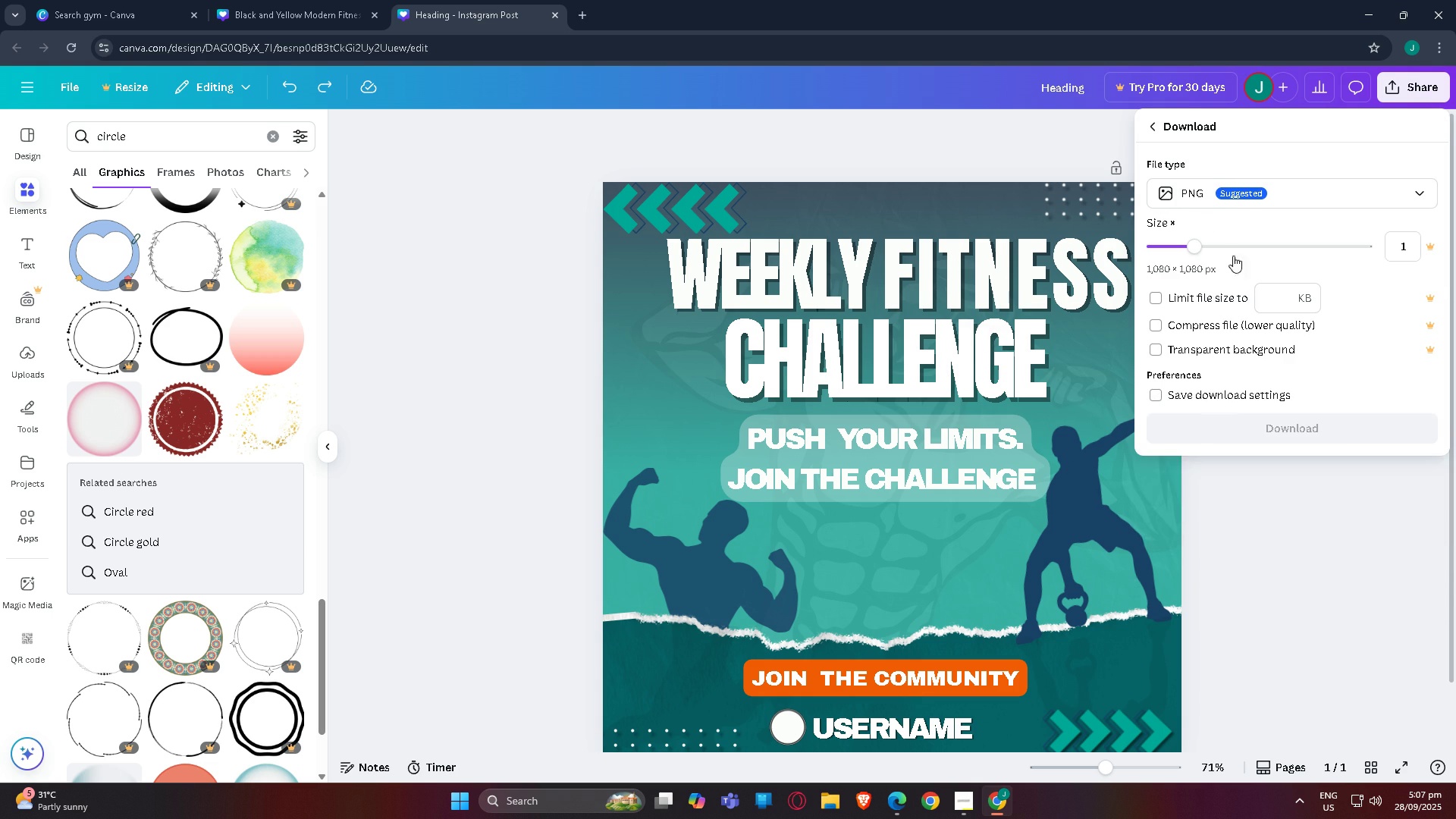 
mouse_move([1202, 226])
 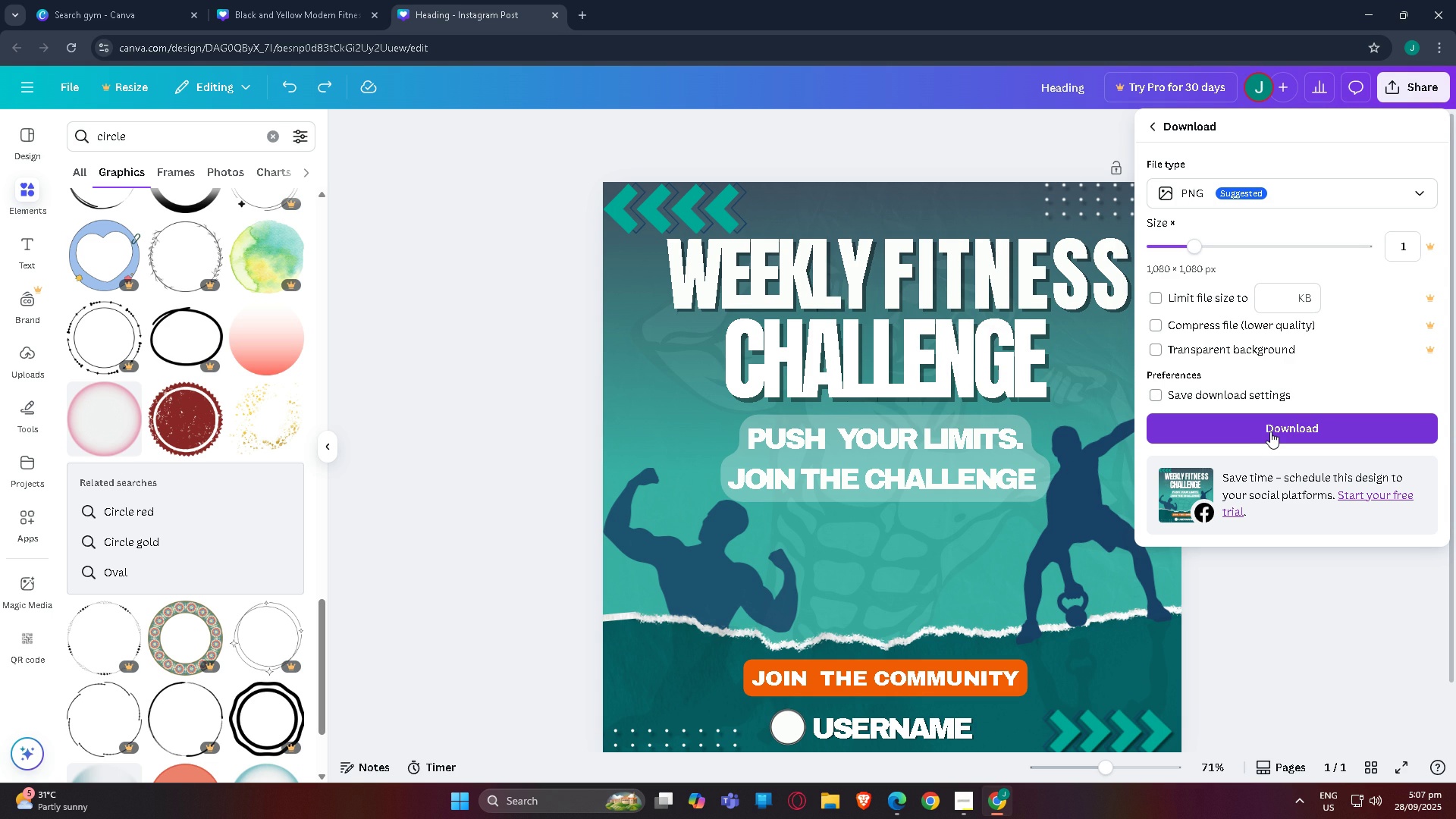 
wait(5.45)
 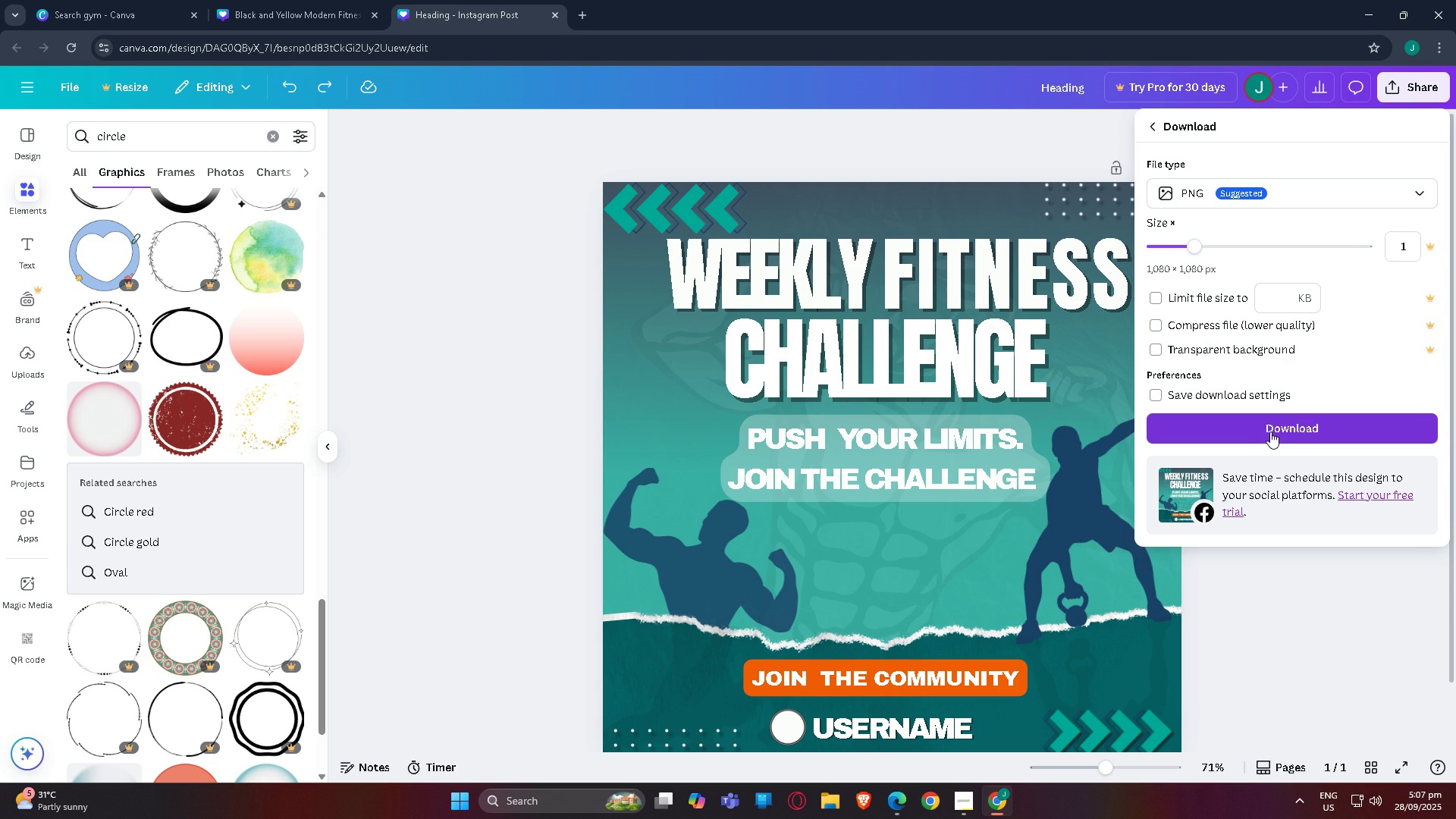 
left_click([1270, 431])
 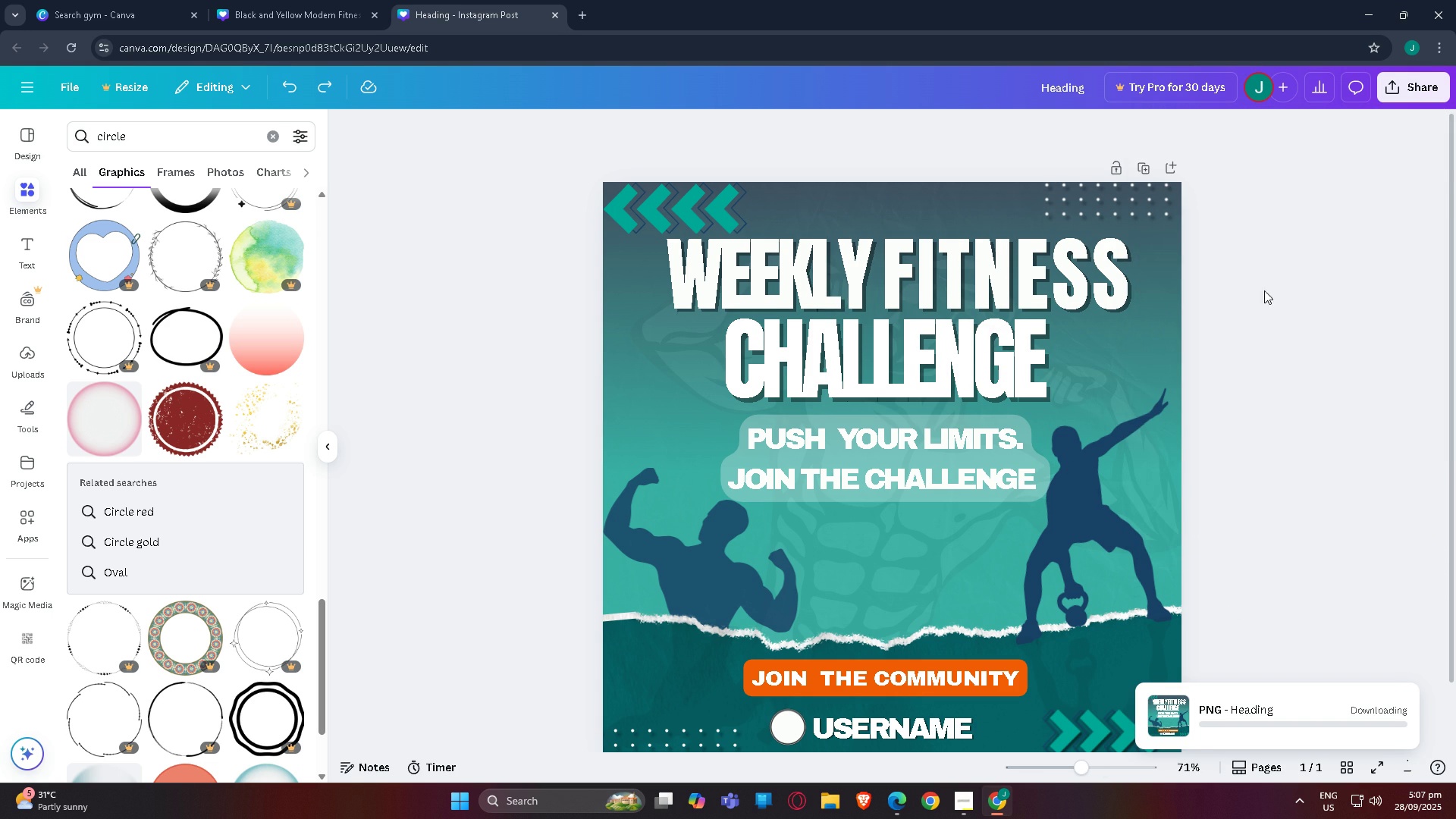 
scroll: coordinate [1270, 334], scroll_direction: down, amount: 1.0
 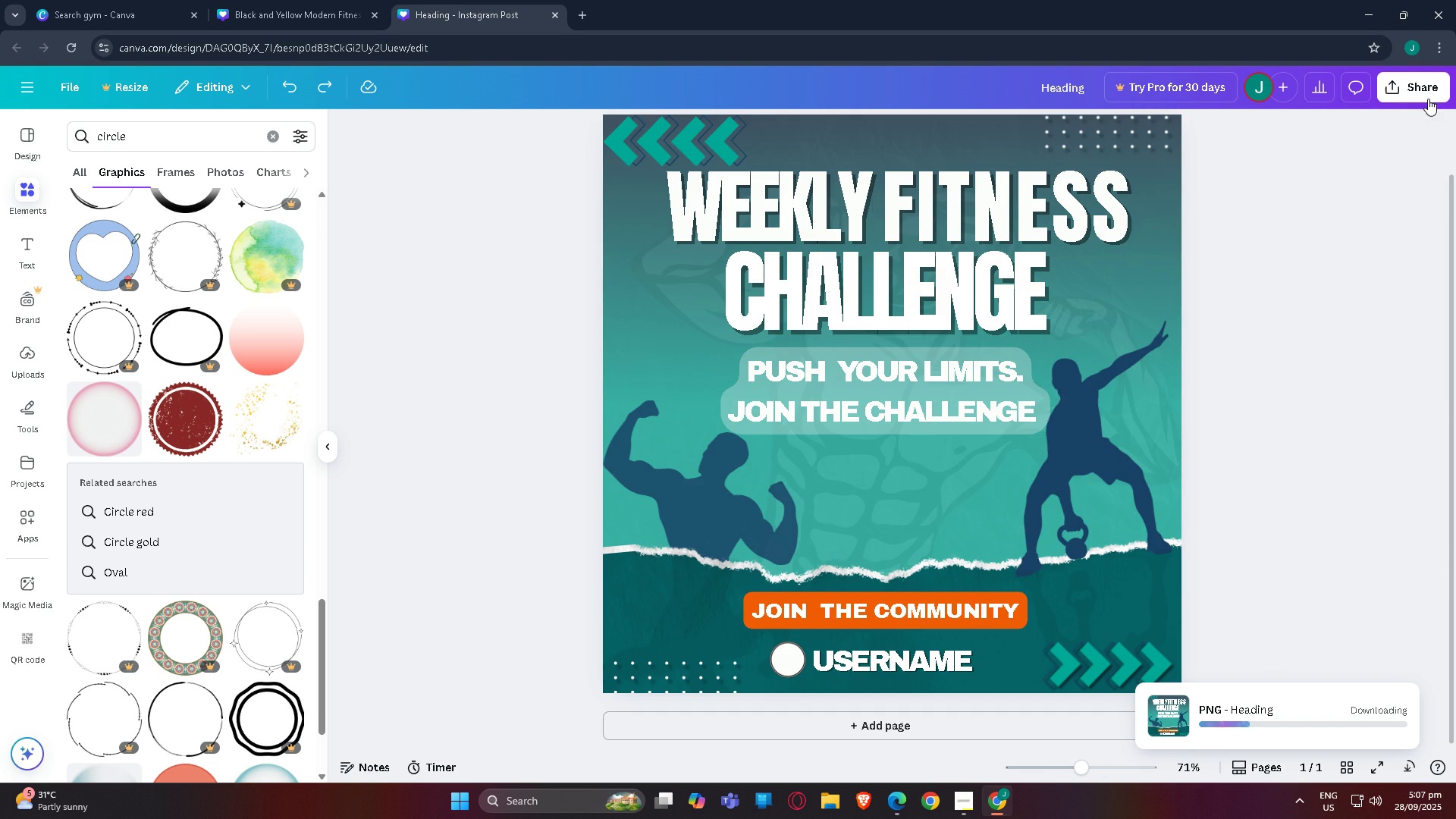 
left_click([1428, 98])
 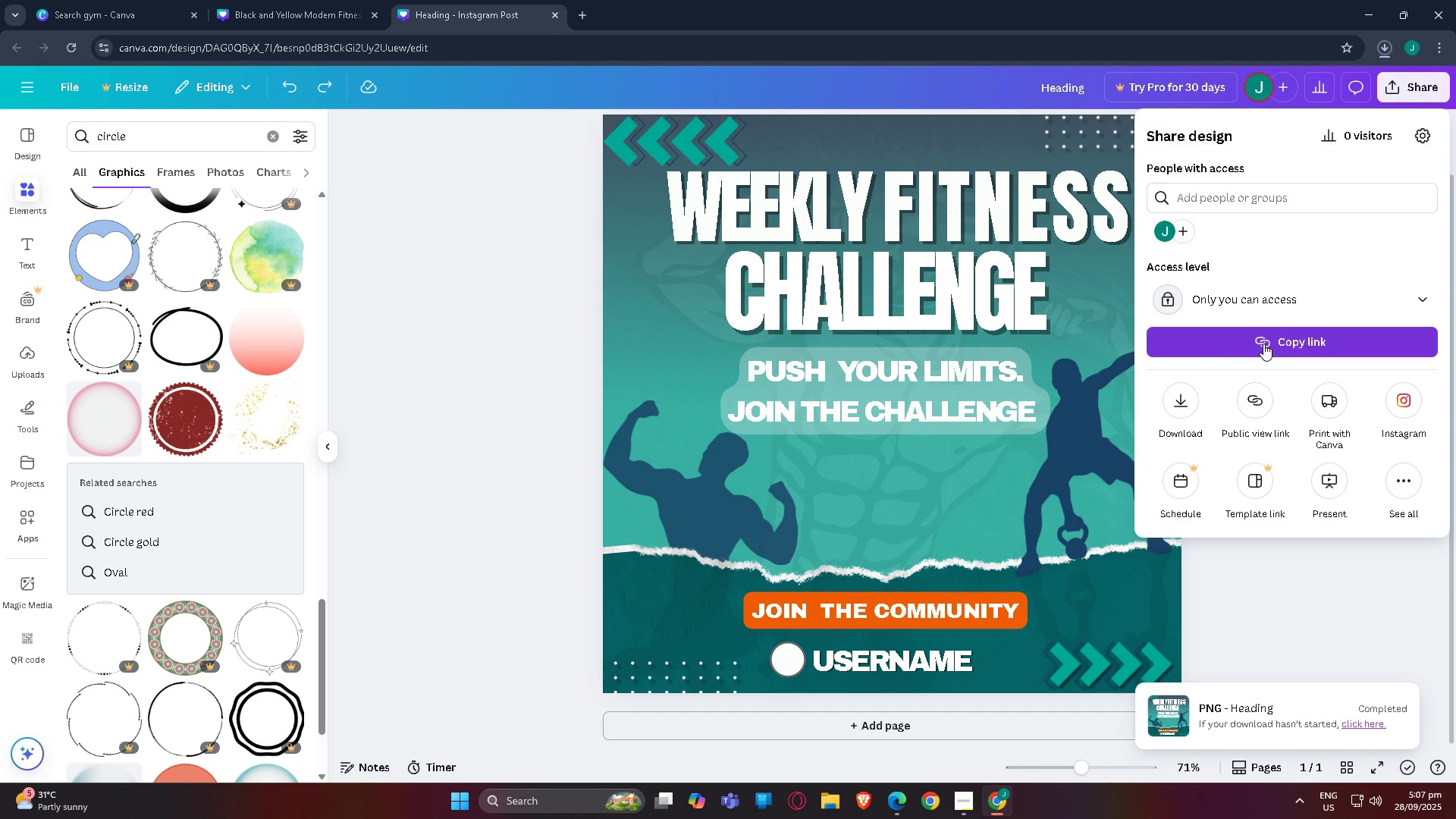 
left_click([1263, 344])
 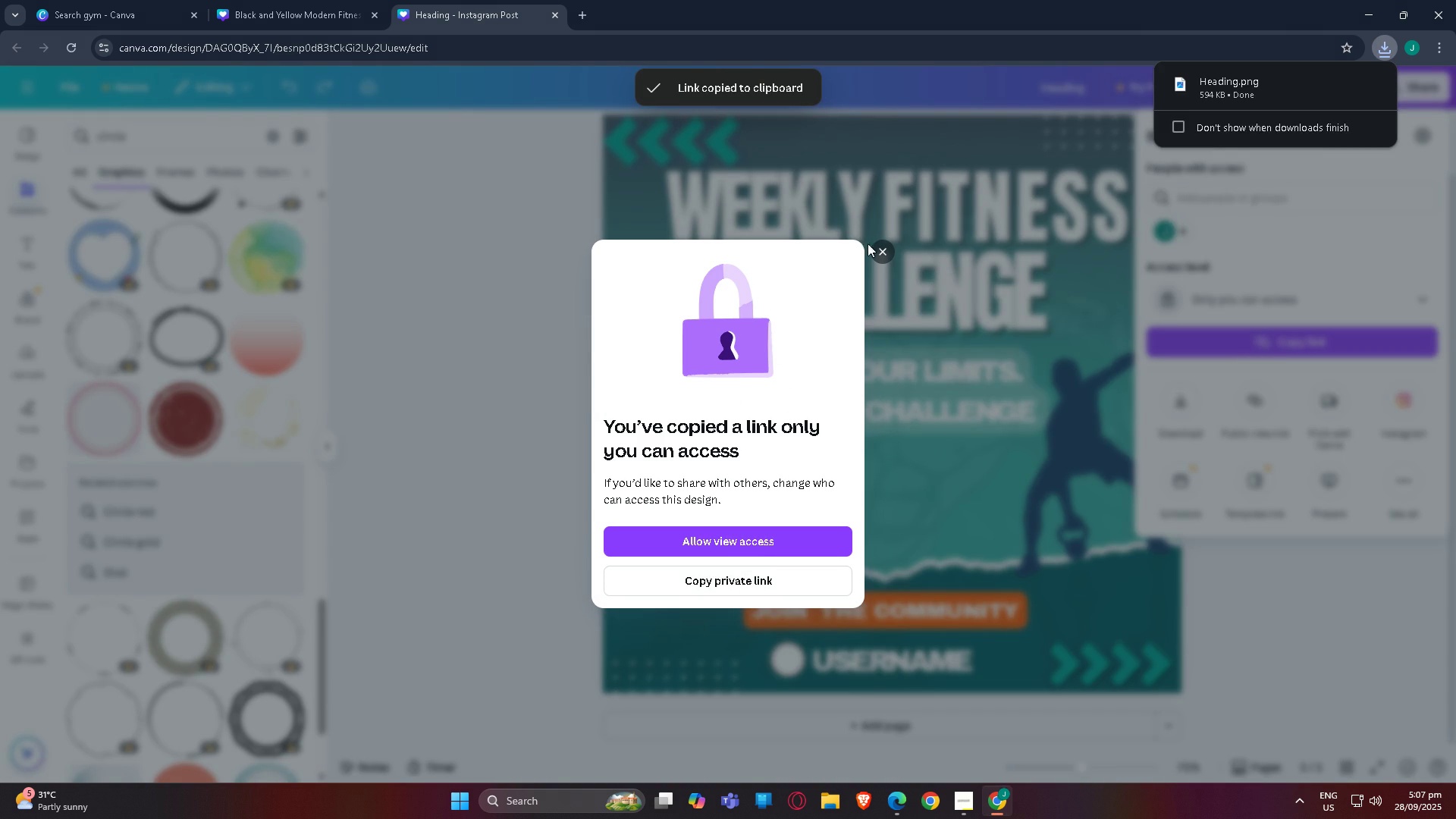 
left_click([886, 248])
 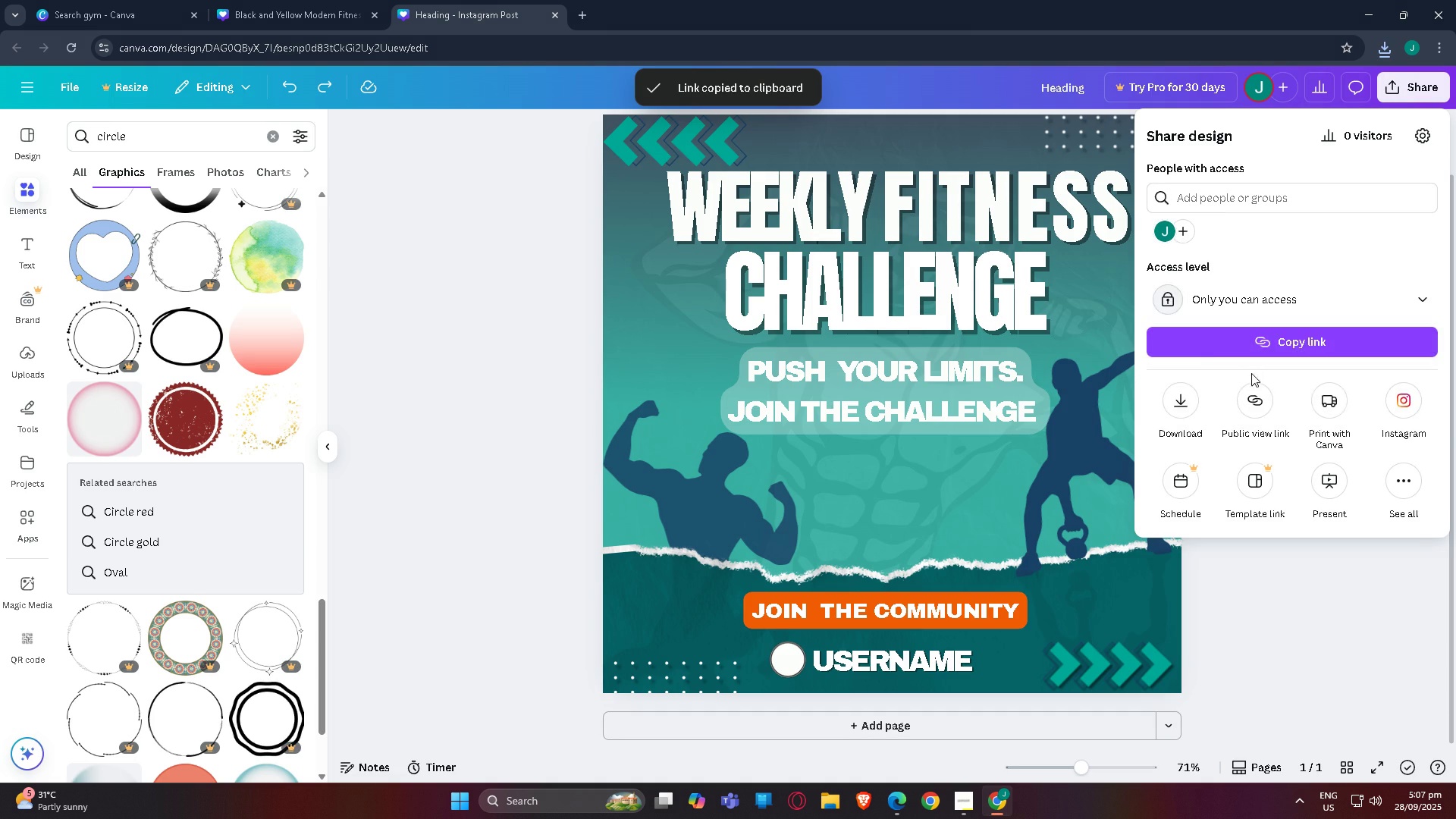 
left_click([1216, 307])
 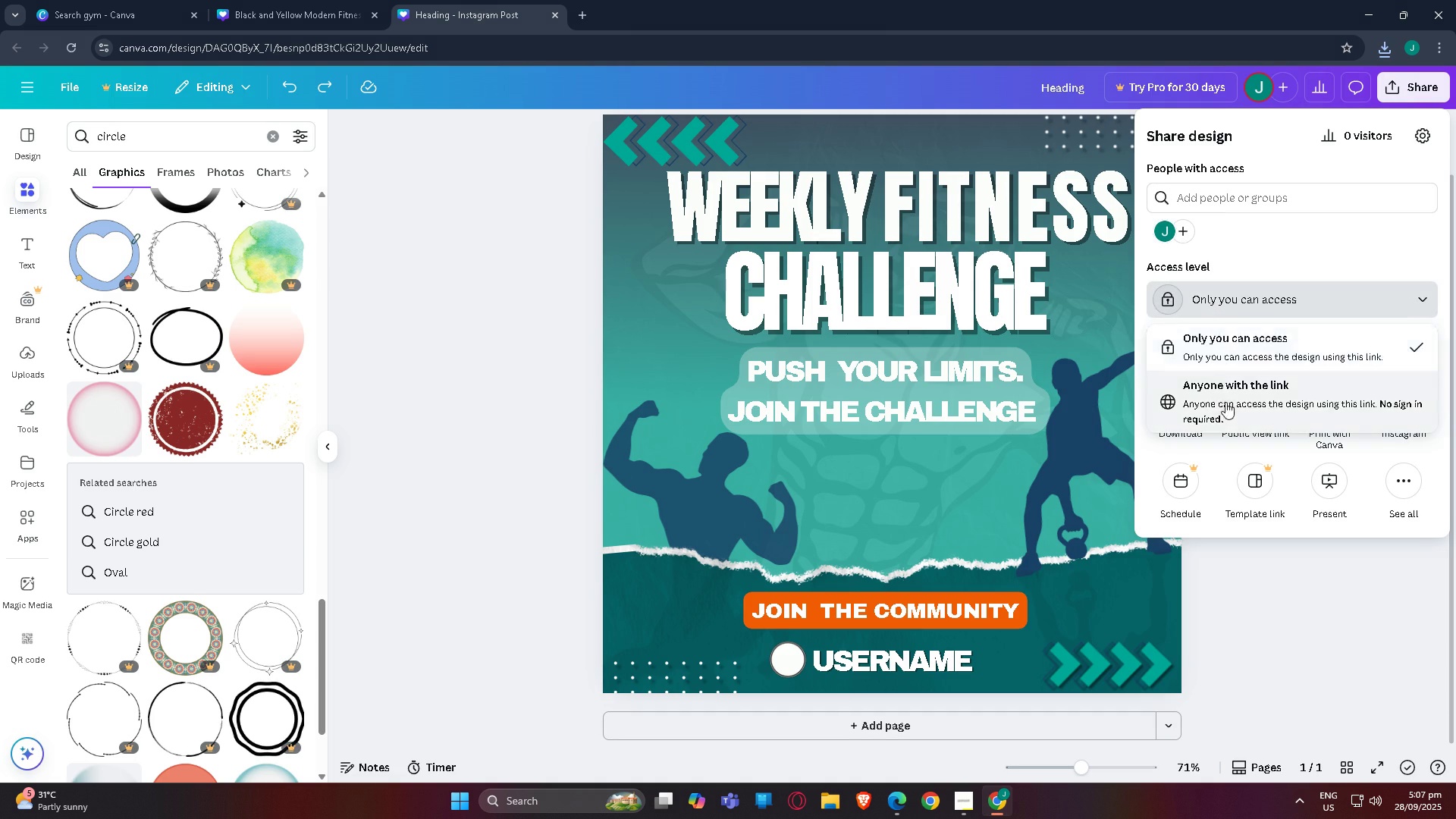 
left_click([1225, 402])
 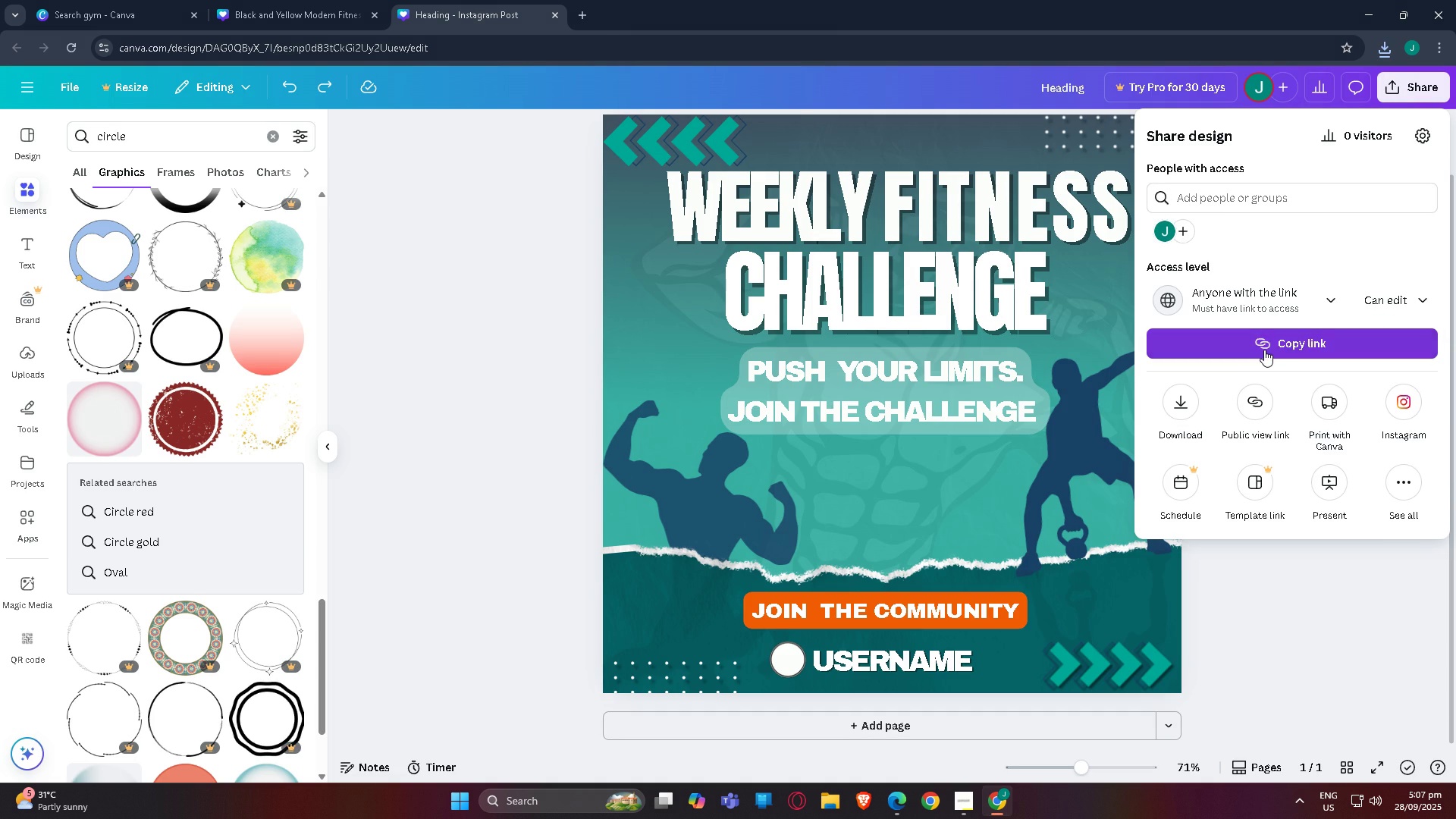 
left_click([1264, 350])
 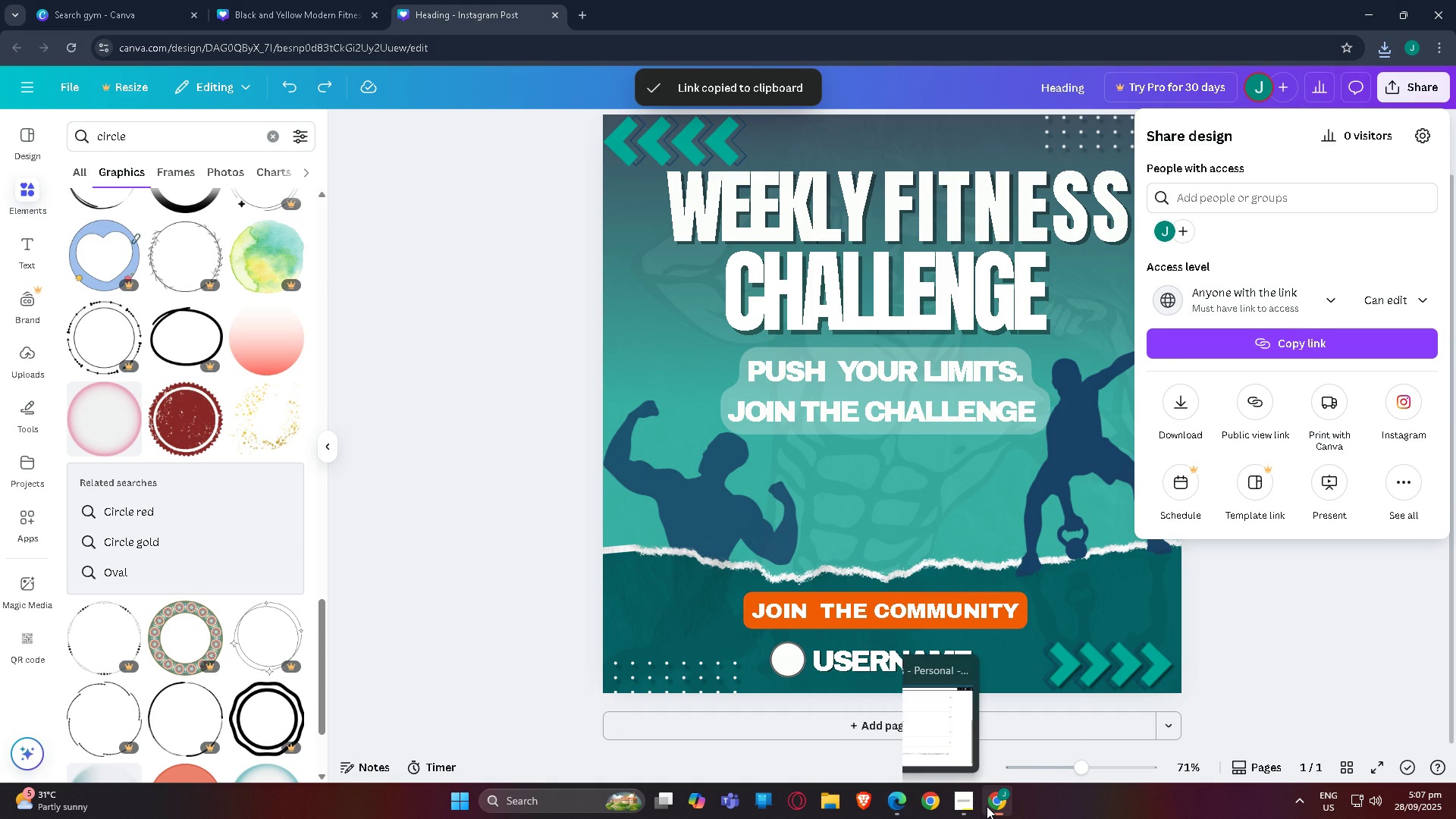 
left_click([545, 807])
 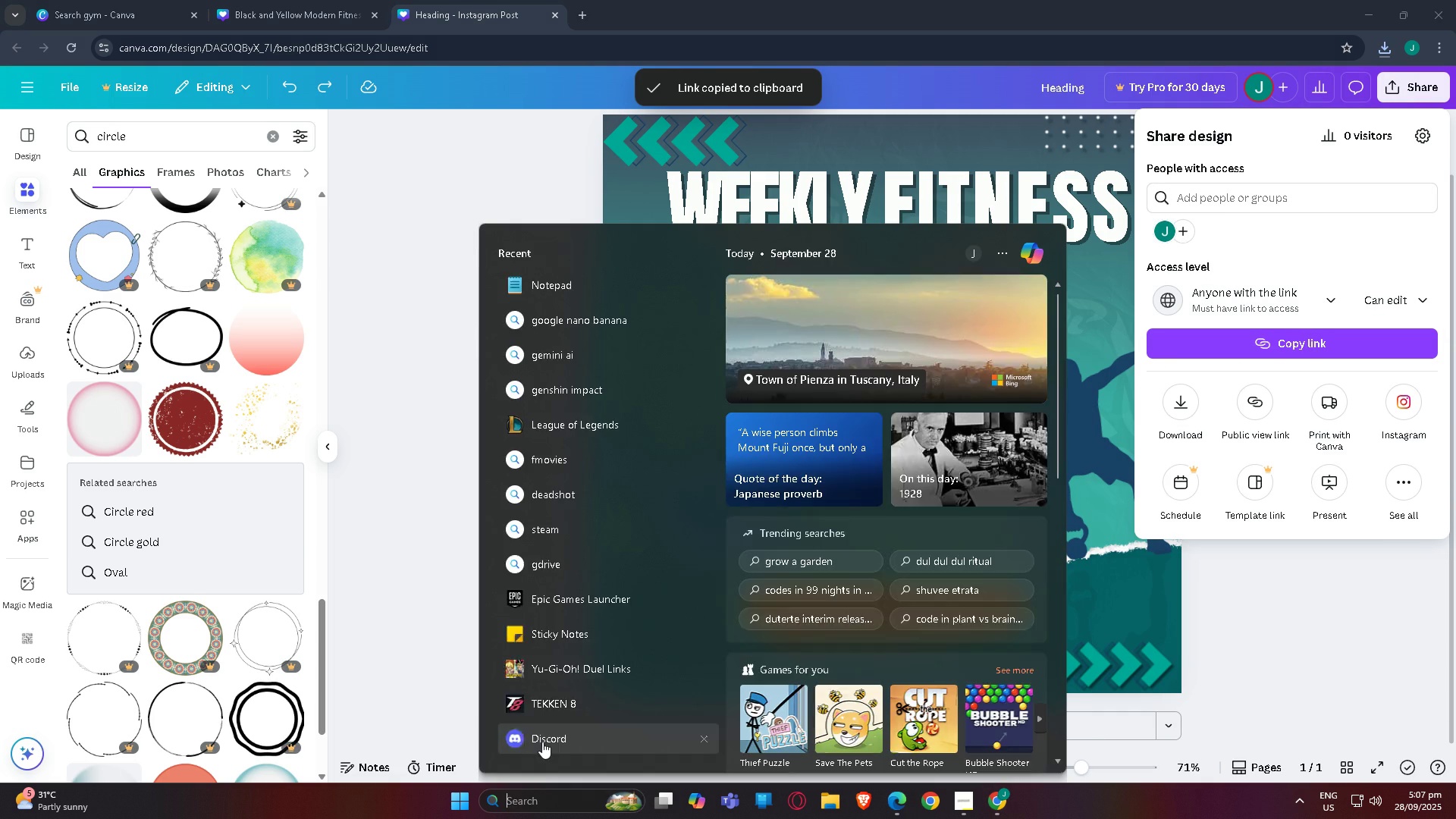 
type(note)
 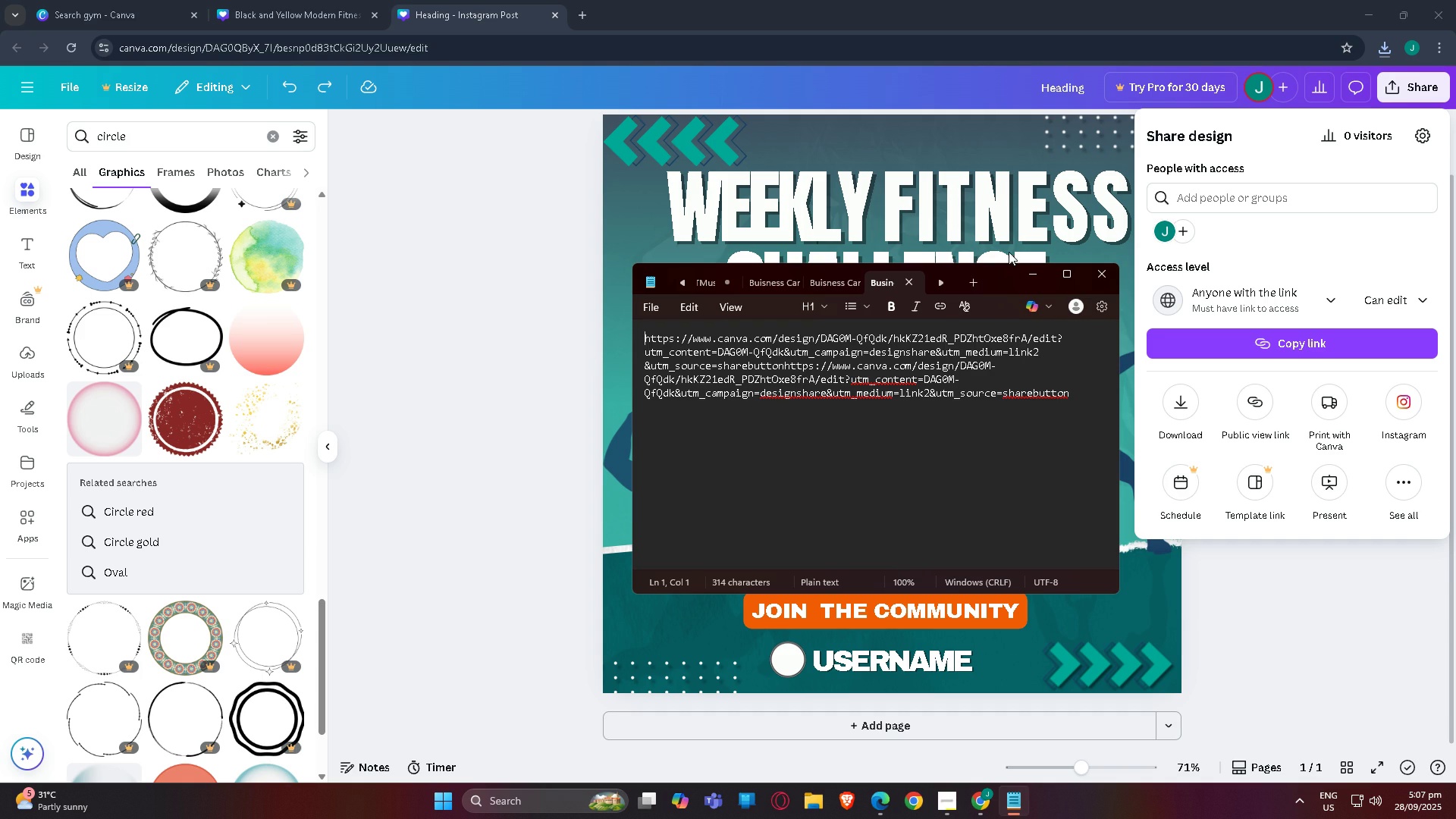 
left_click([971, 280])
 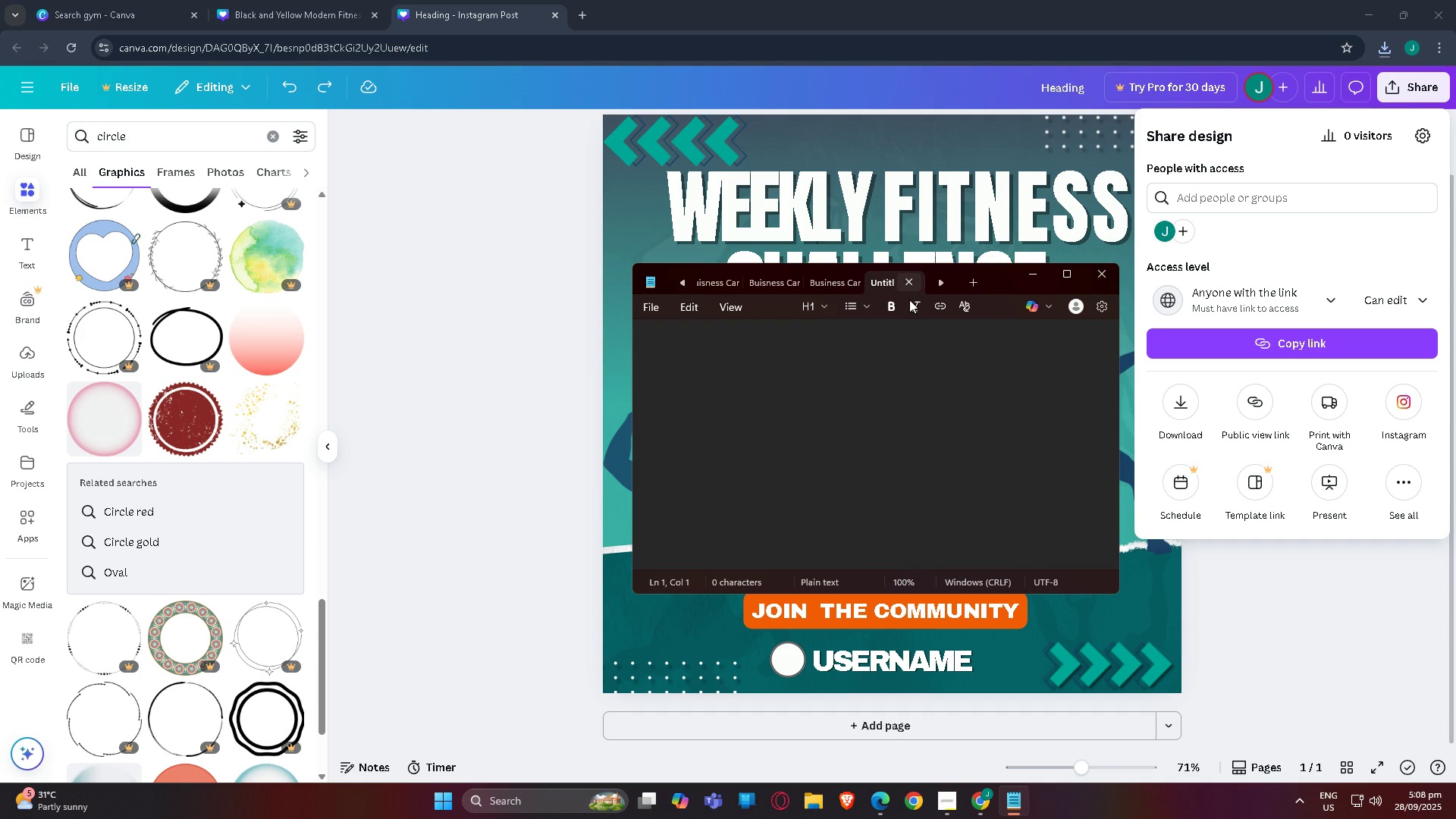 
key(Control+V)
 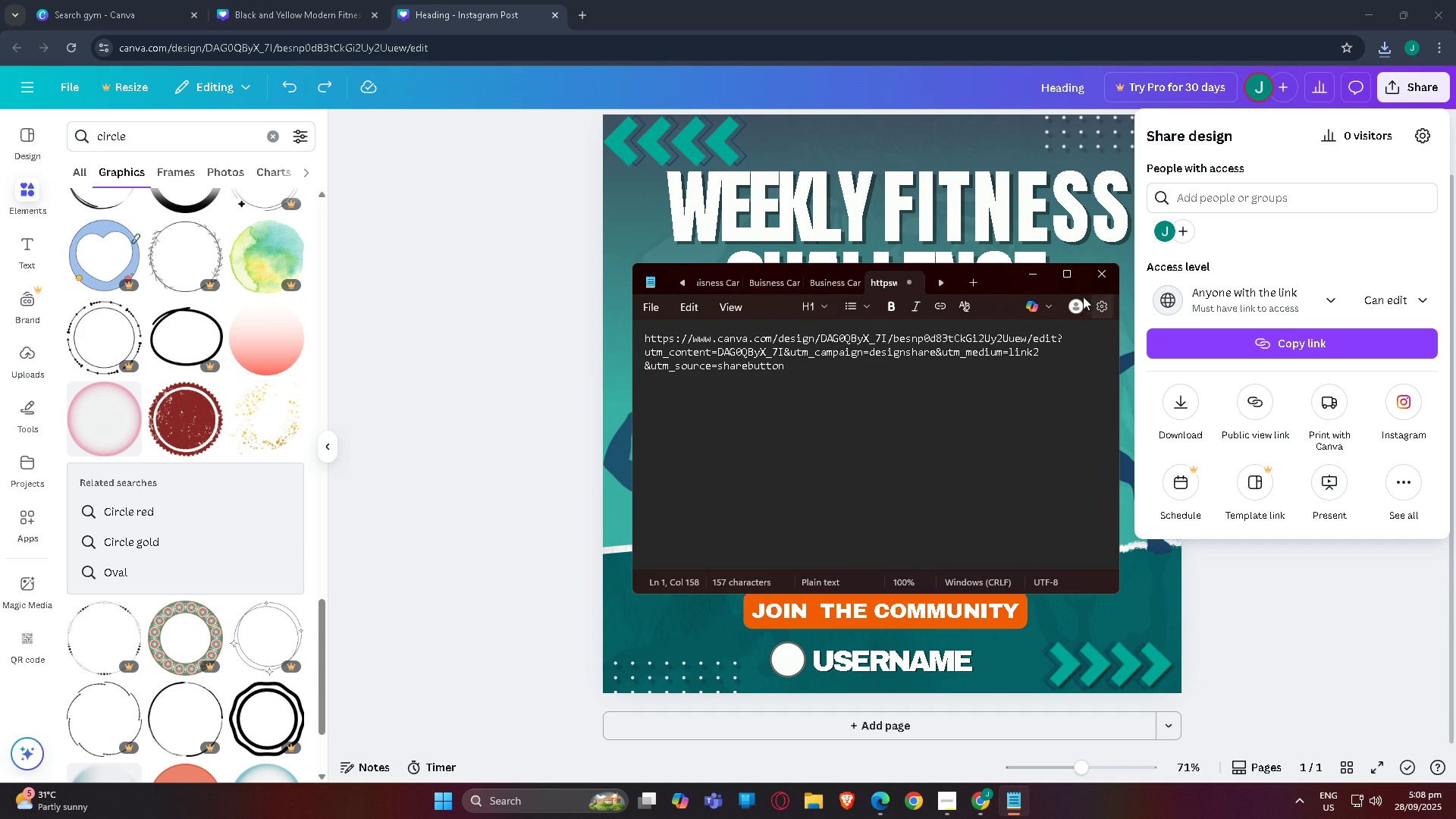 
key(Control+S)
 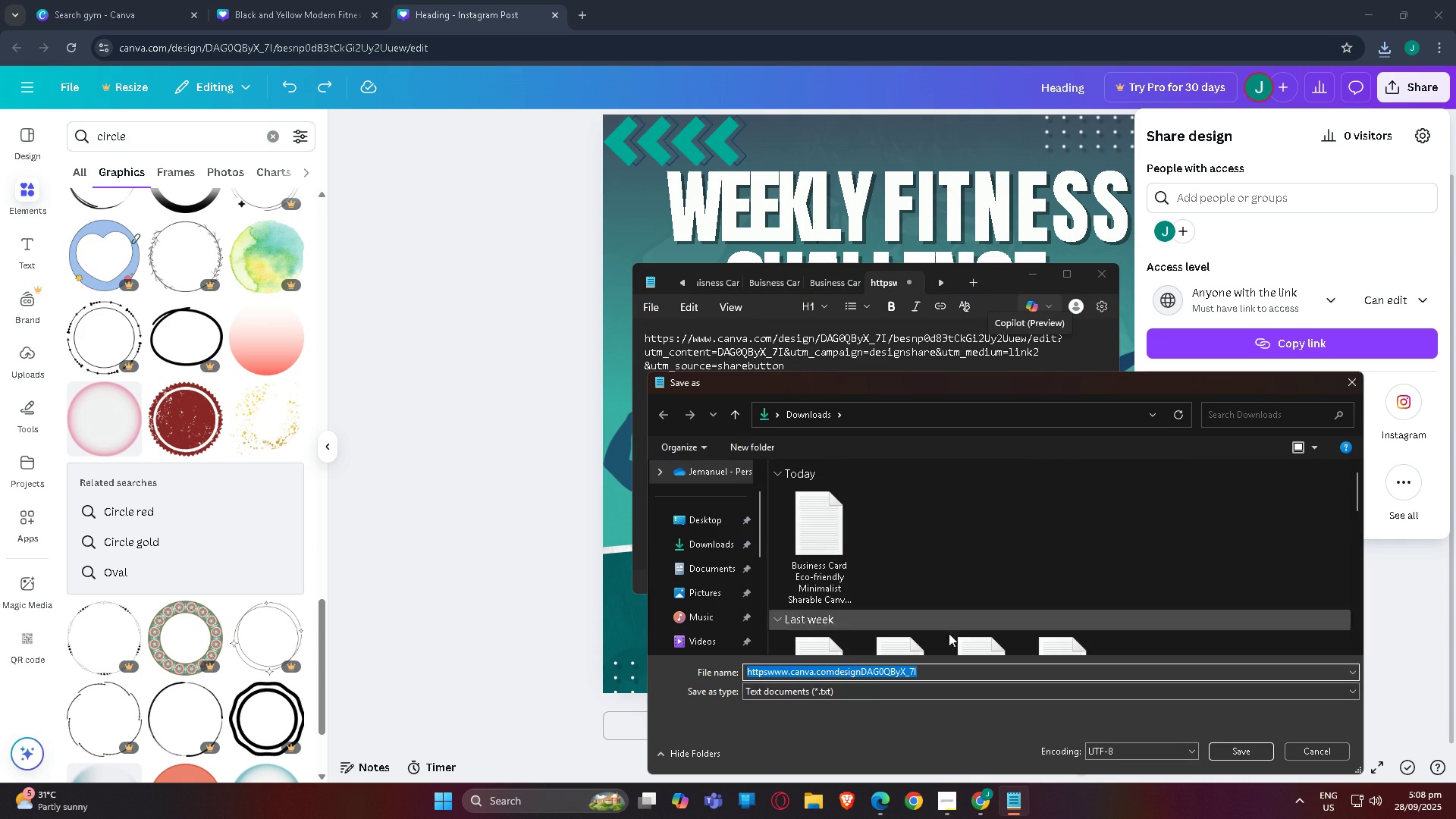 
type(Sharable lik)
key(Backspace)
type(nk Fite)
key(Backspace)
type(ness  L)
key(Backspace)
key(Backspace)
type(Link)
key(Backspace)
key(Backspace)
key(Backspace)
key(Backspace)
type(ch)
key(Backspace)
key(Backspace)
type(Challenge)
 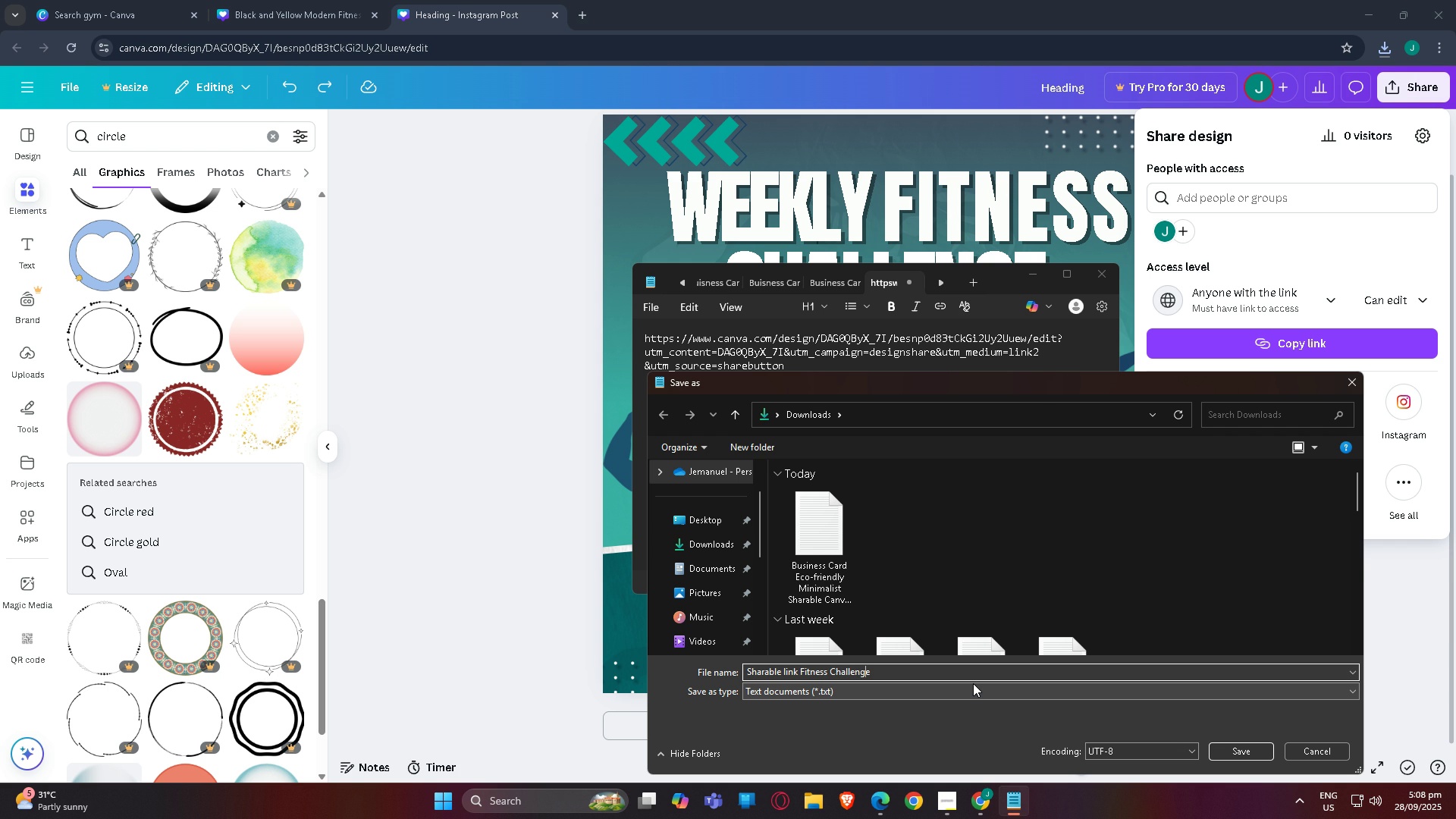 
 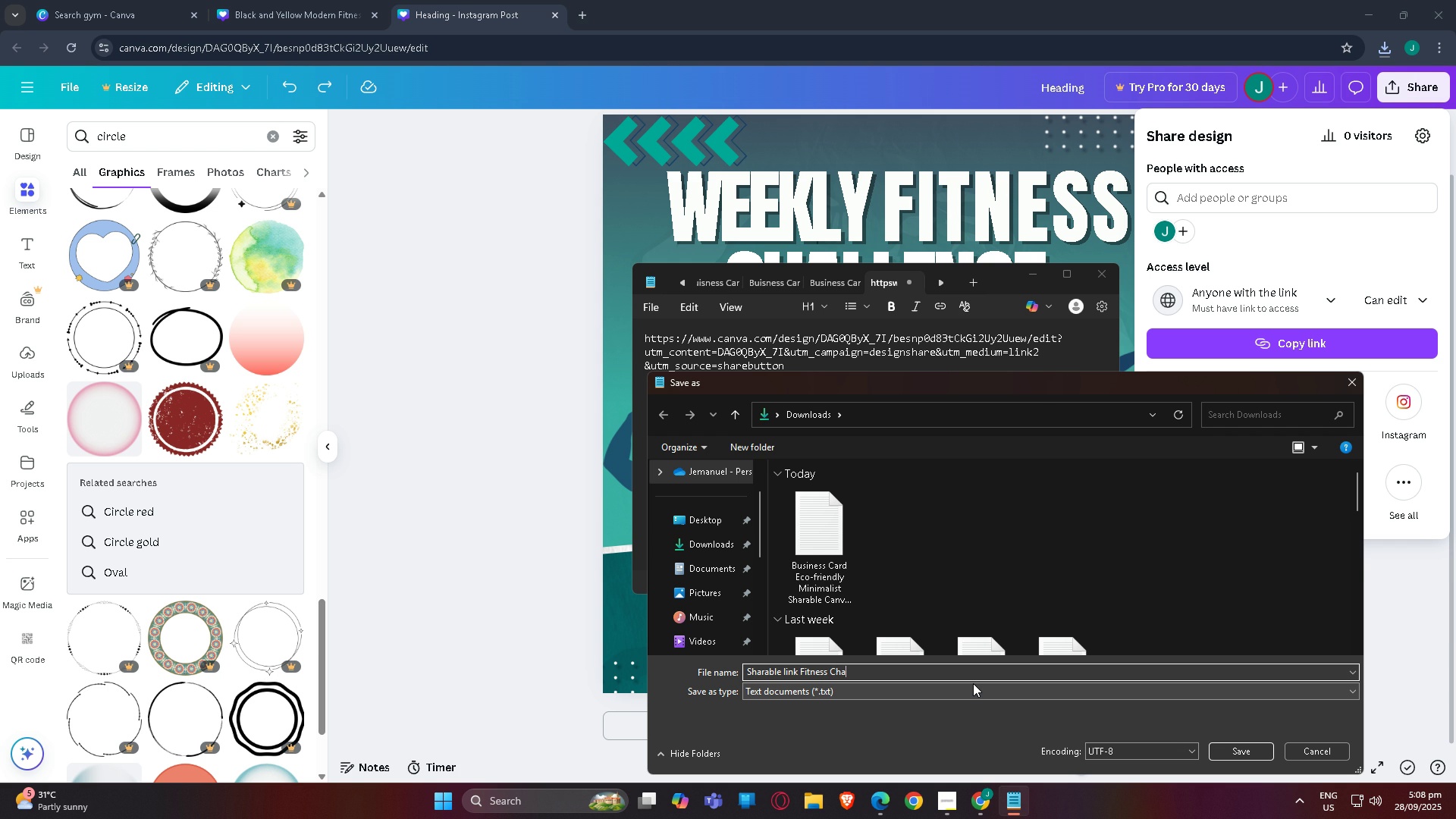 
hold_key(key=ArrowLeft, duration=1.53)
 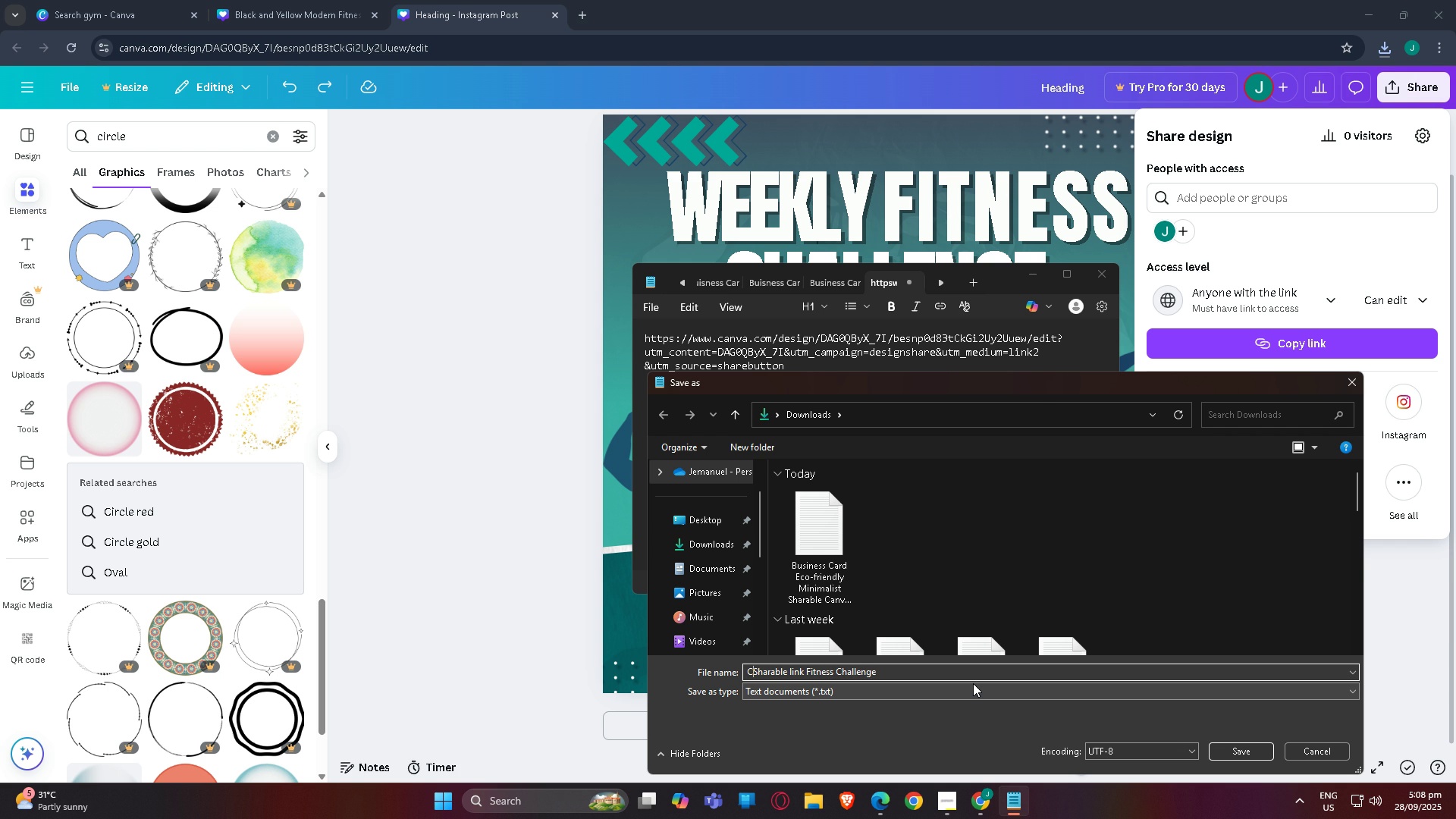 
key(ArrowLeft)
 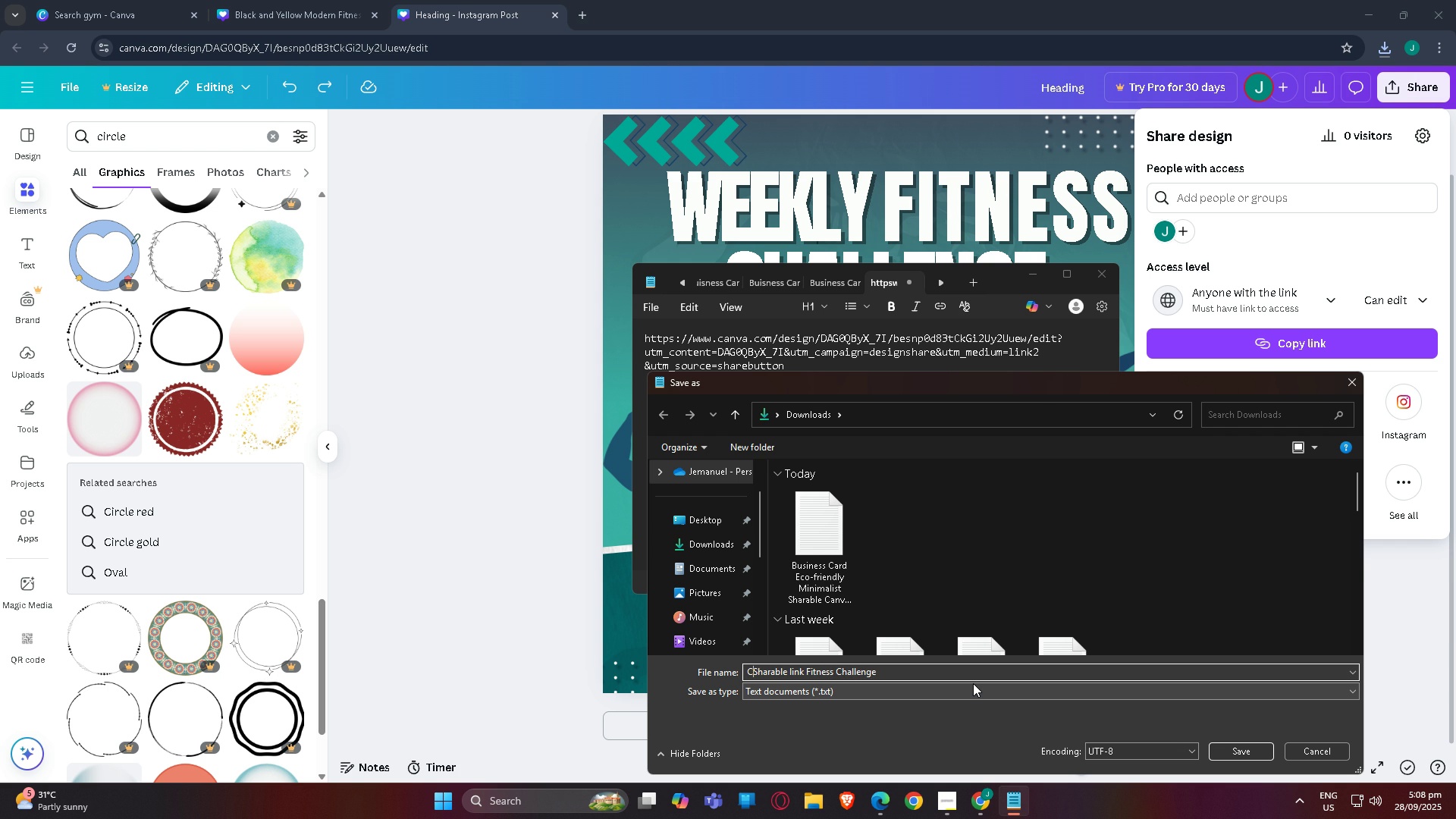 
key(ArrowLeft)
 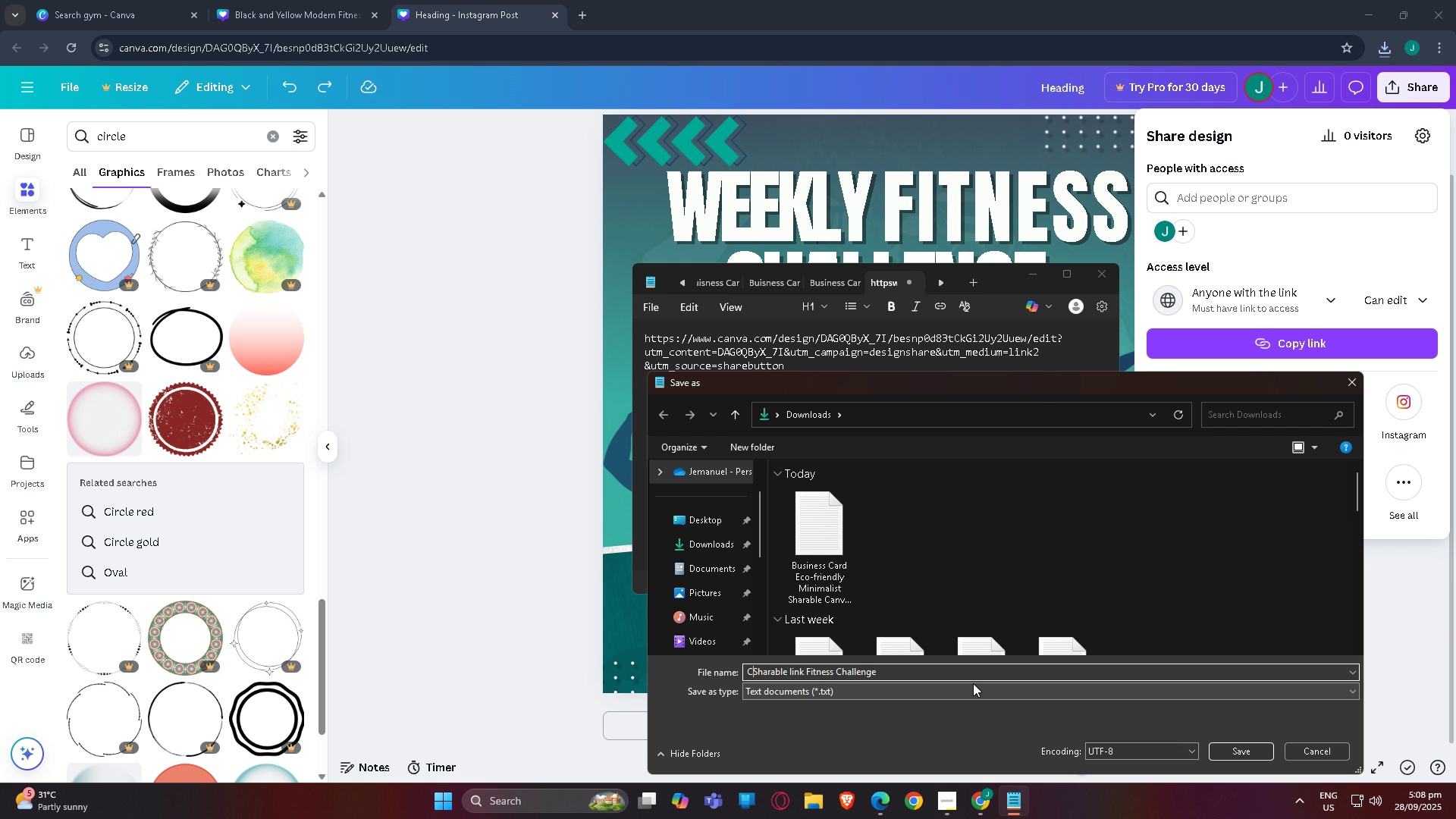 
key(ArrowLeft)
 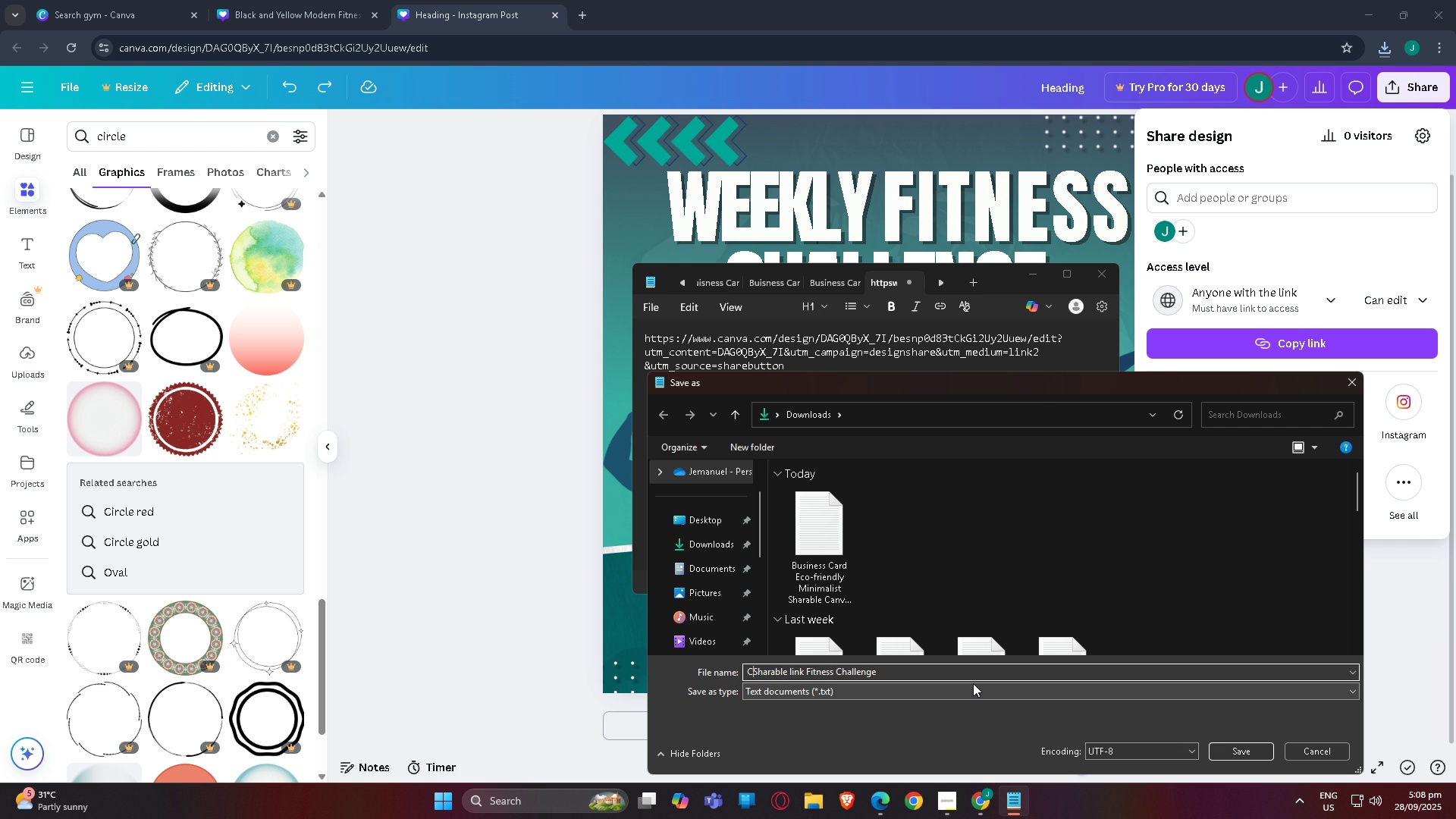 
type(Canva )
 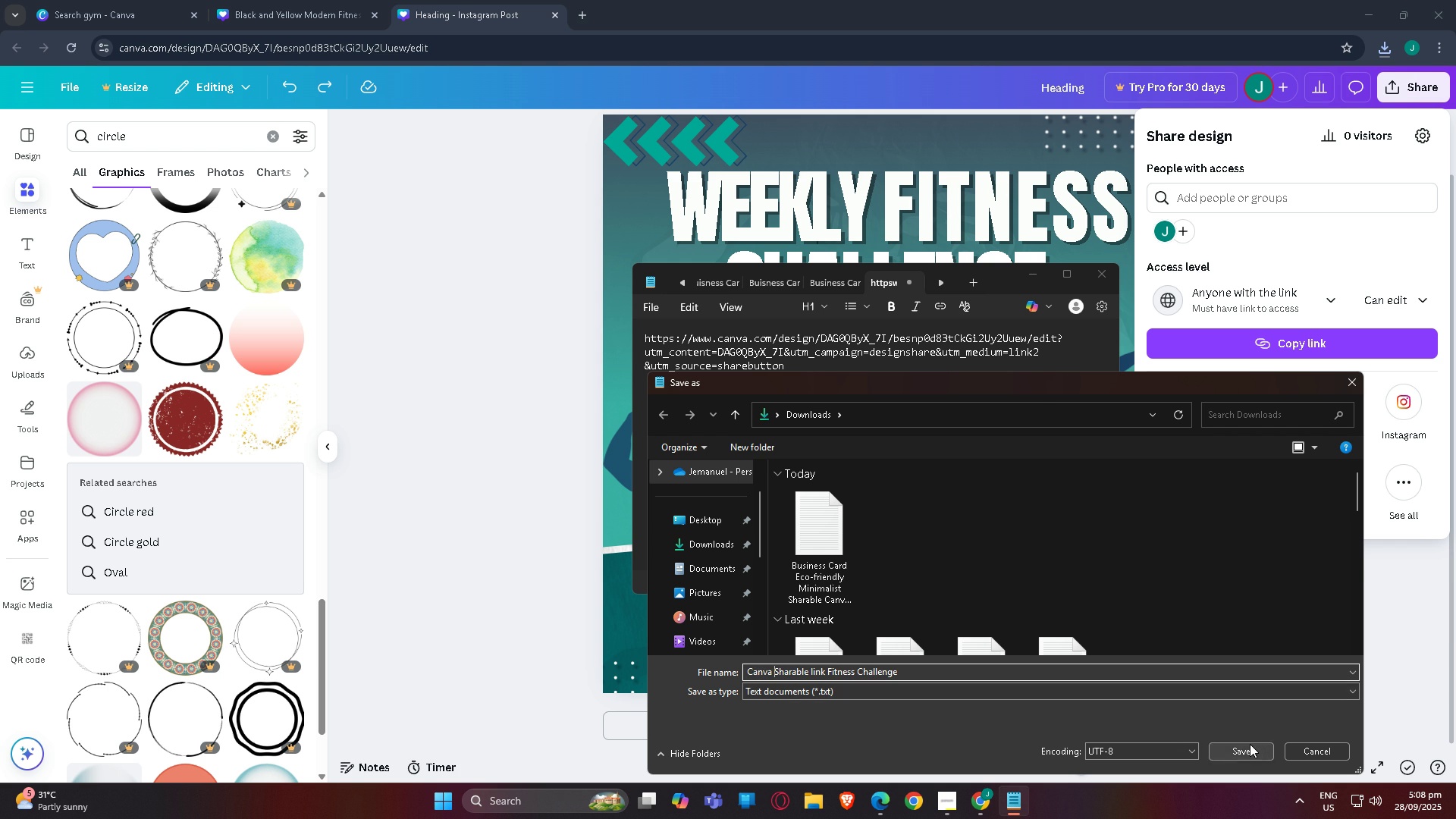 
left_click([1250, 744])
 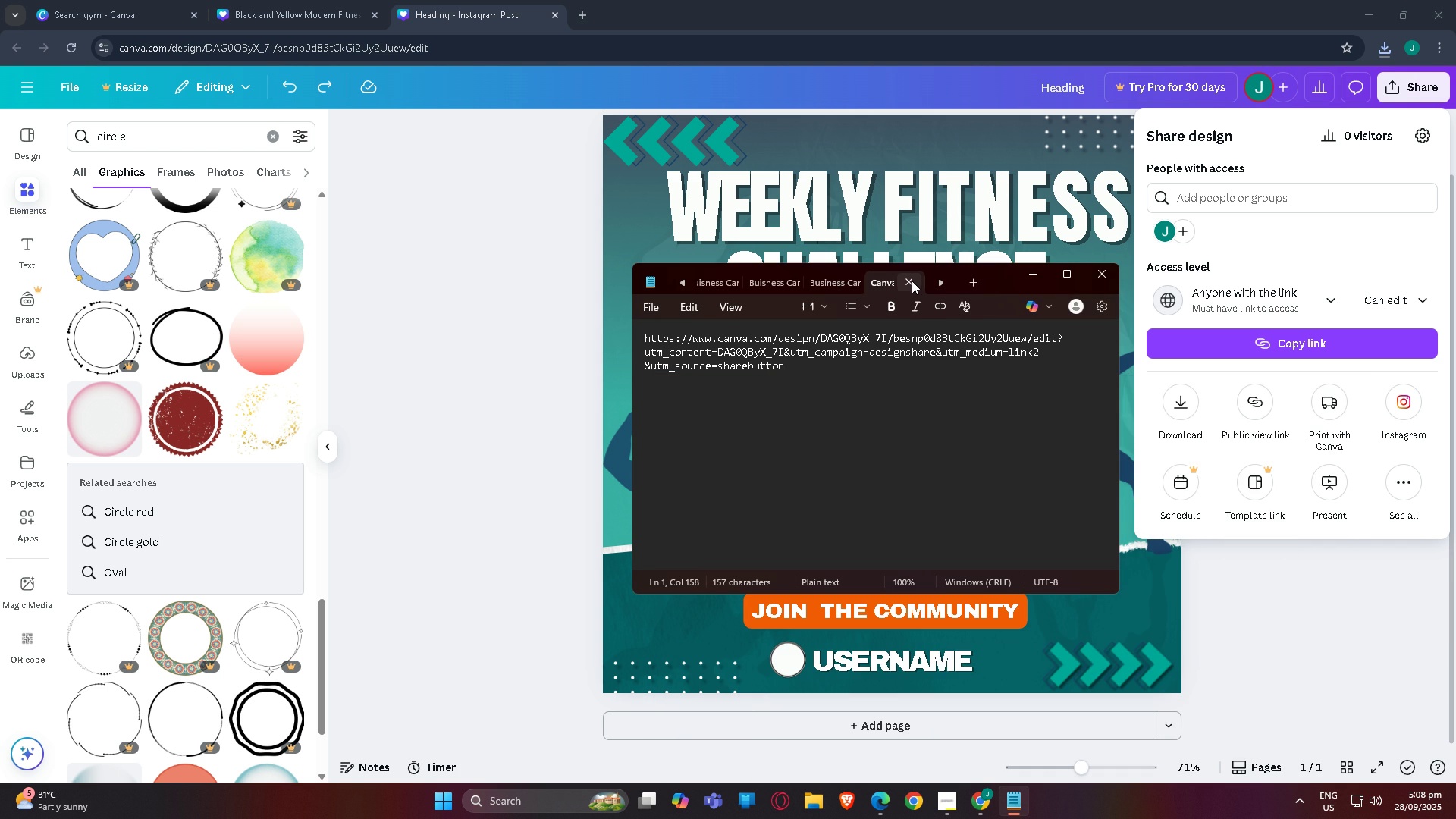 
left_click([912, 281])
 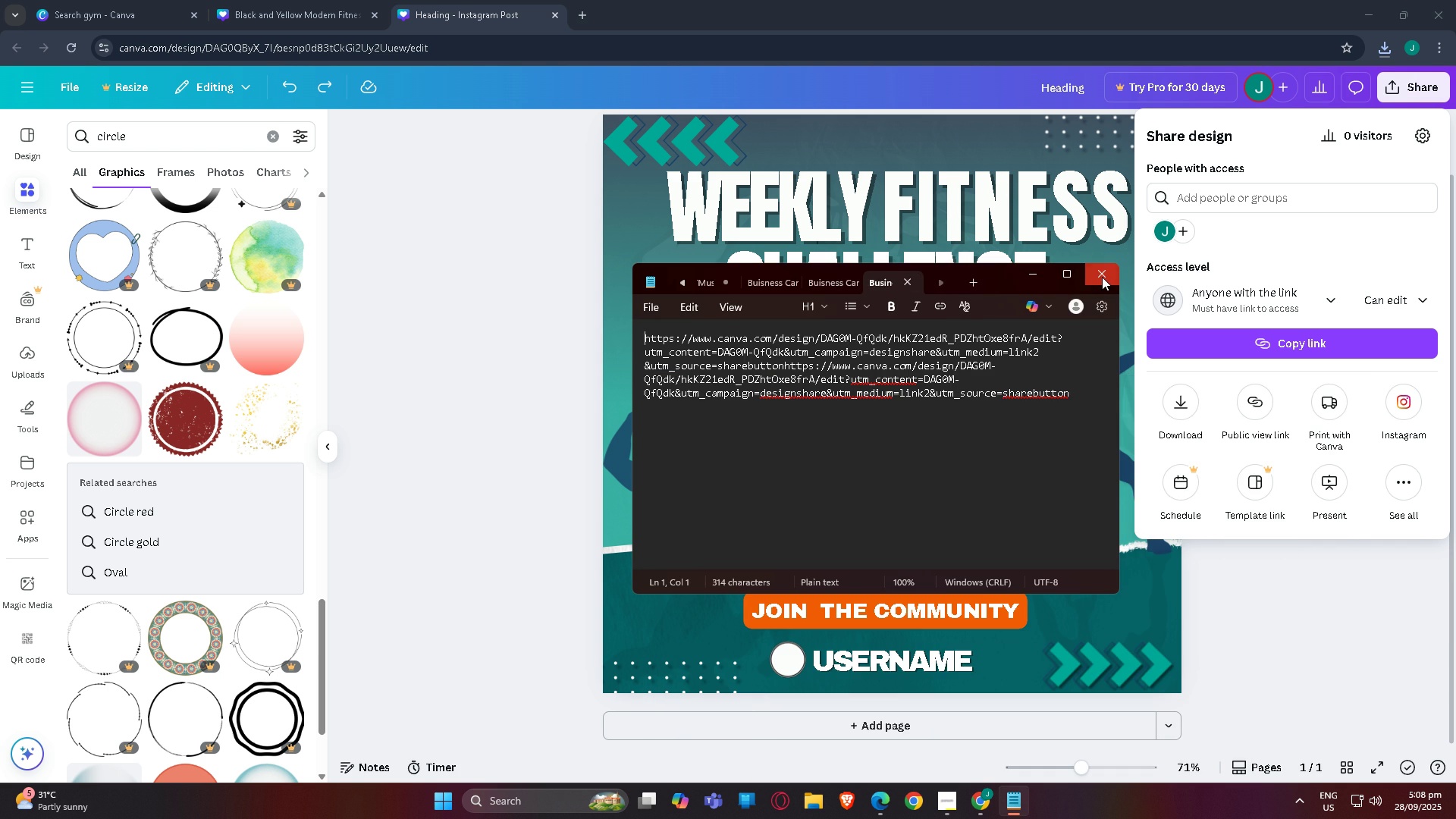 
left_click([1102, 277])
 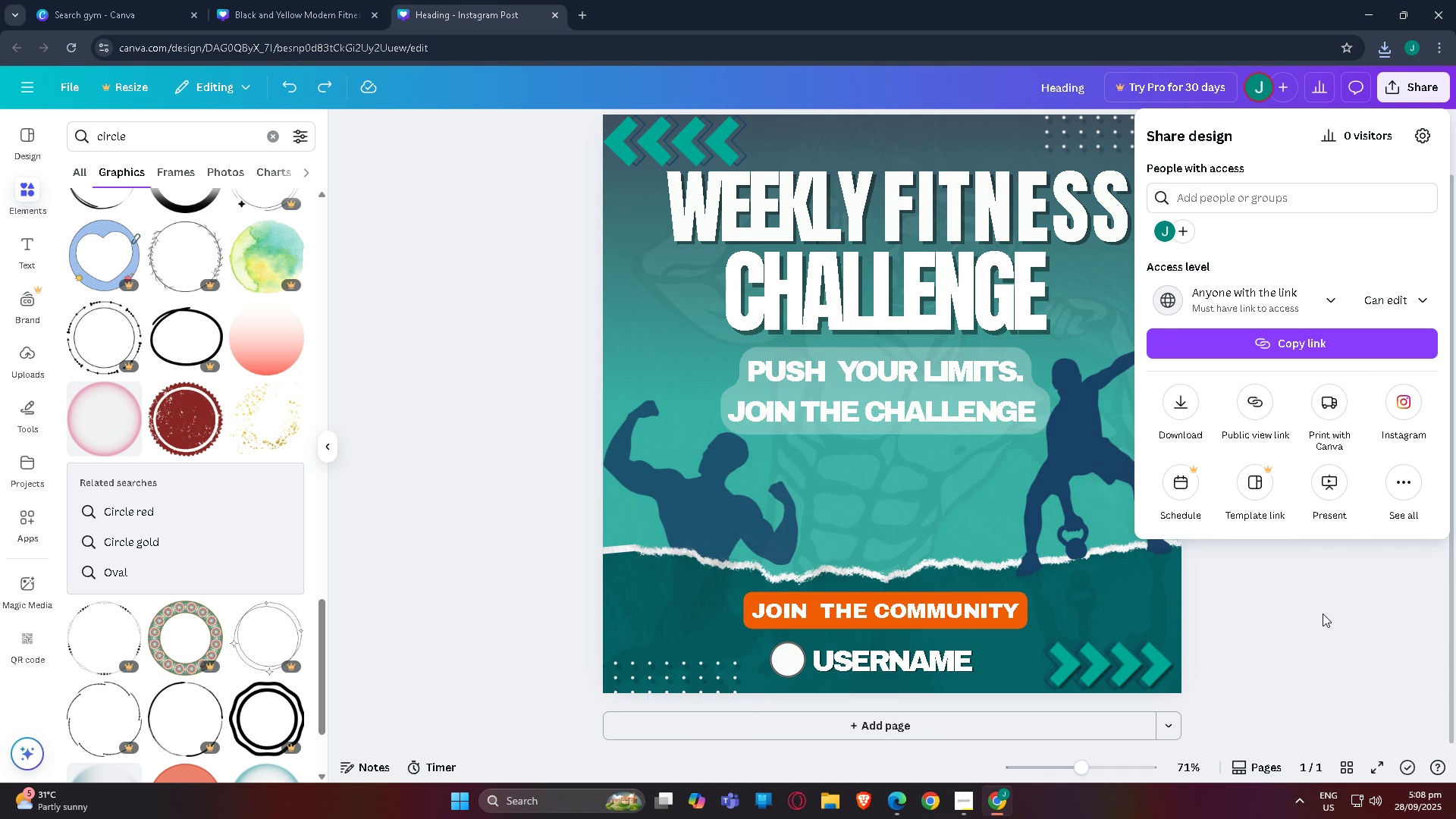 
left_click([1323, 613])
 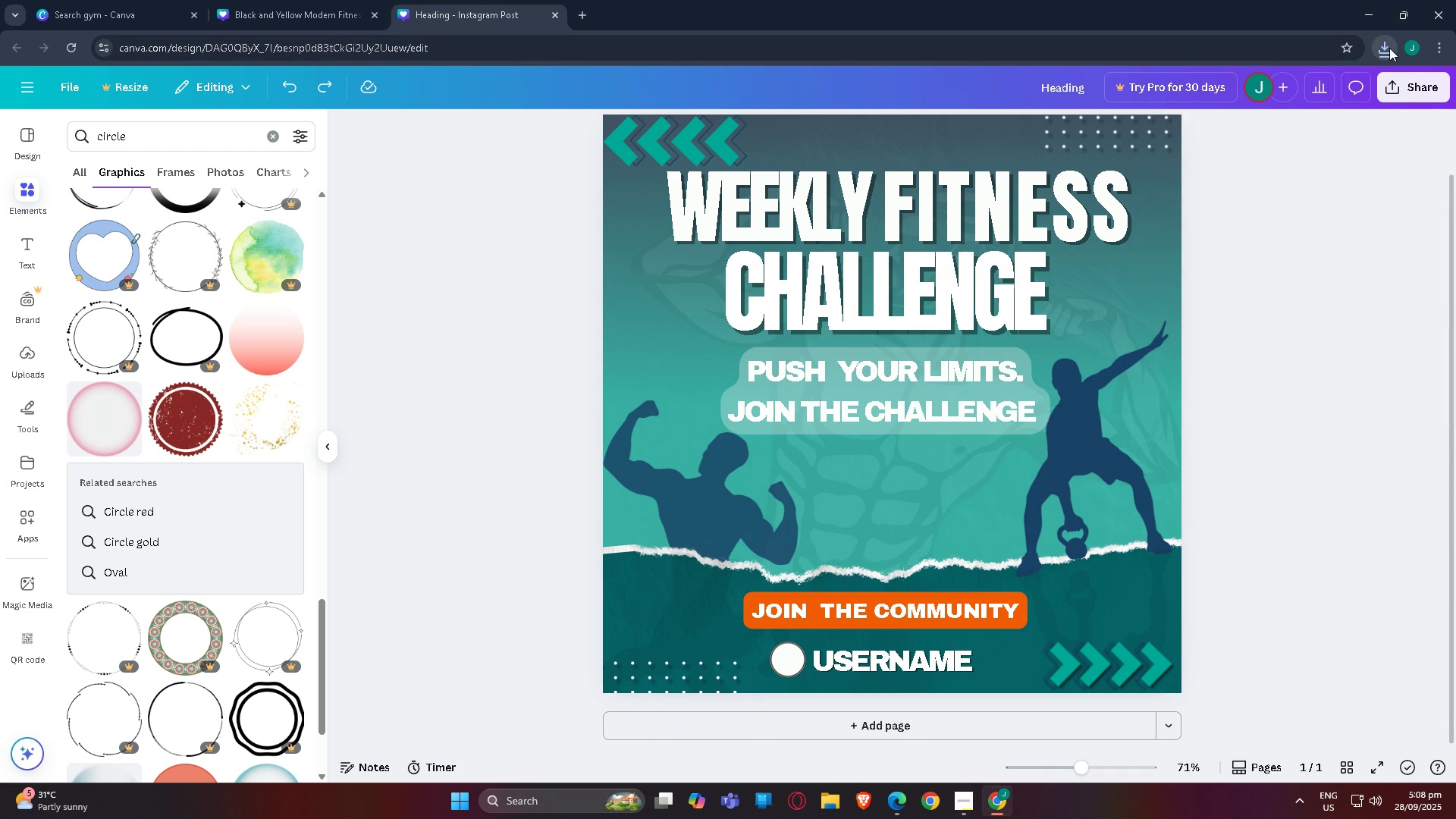 
left_click([1389, 48])
 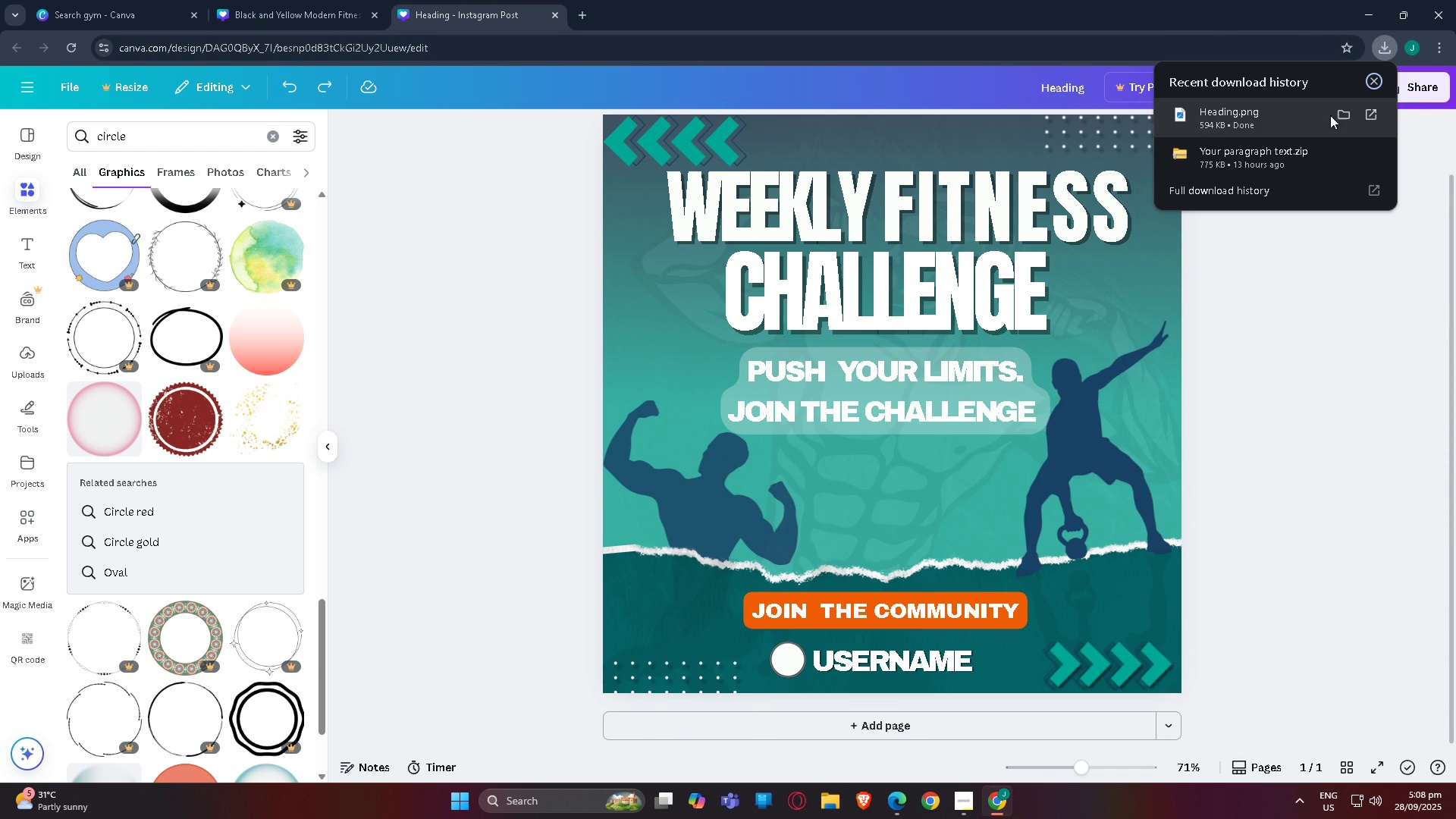 
left_click([1341, 112])
 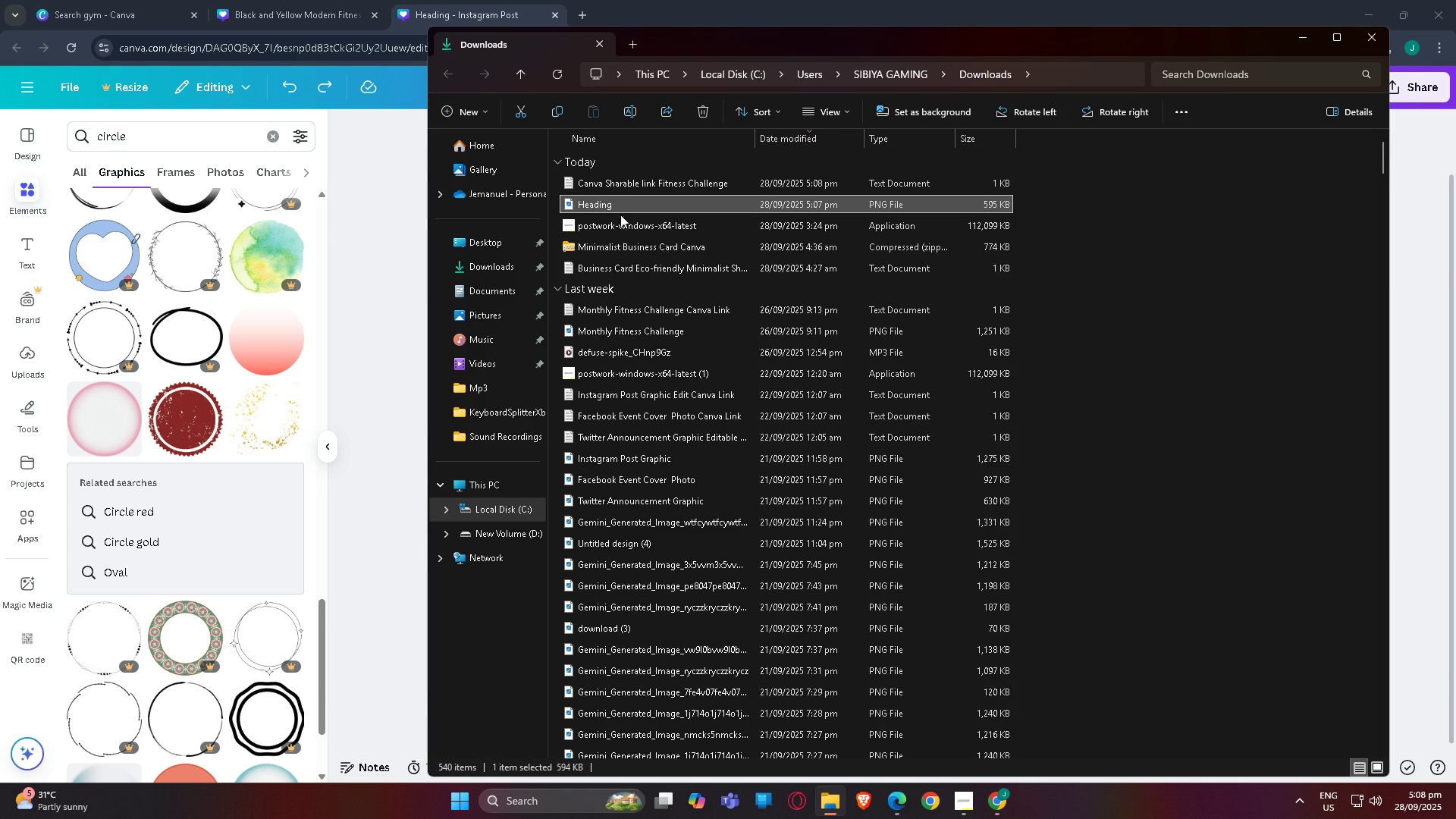 
double_click([613, 201])
 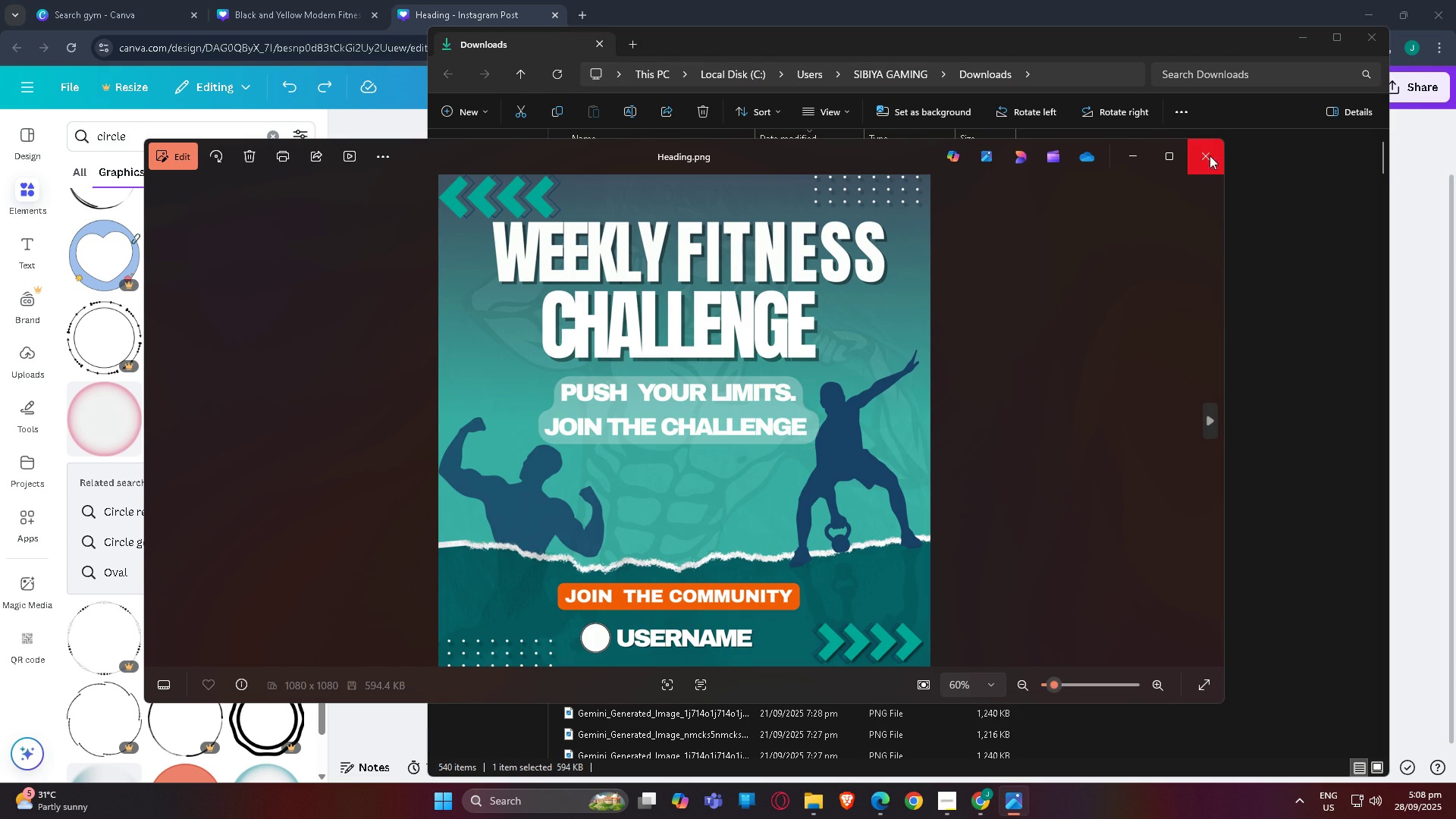 
left_click([1210, 155])
 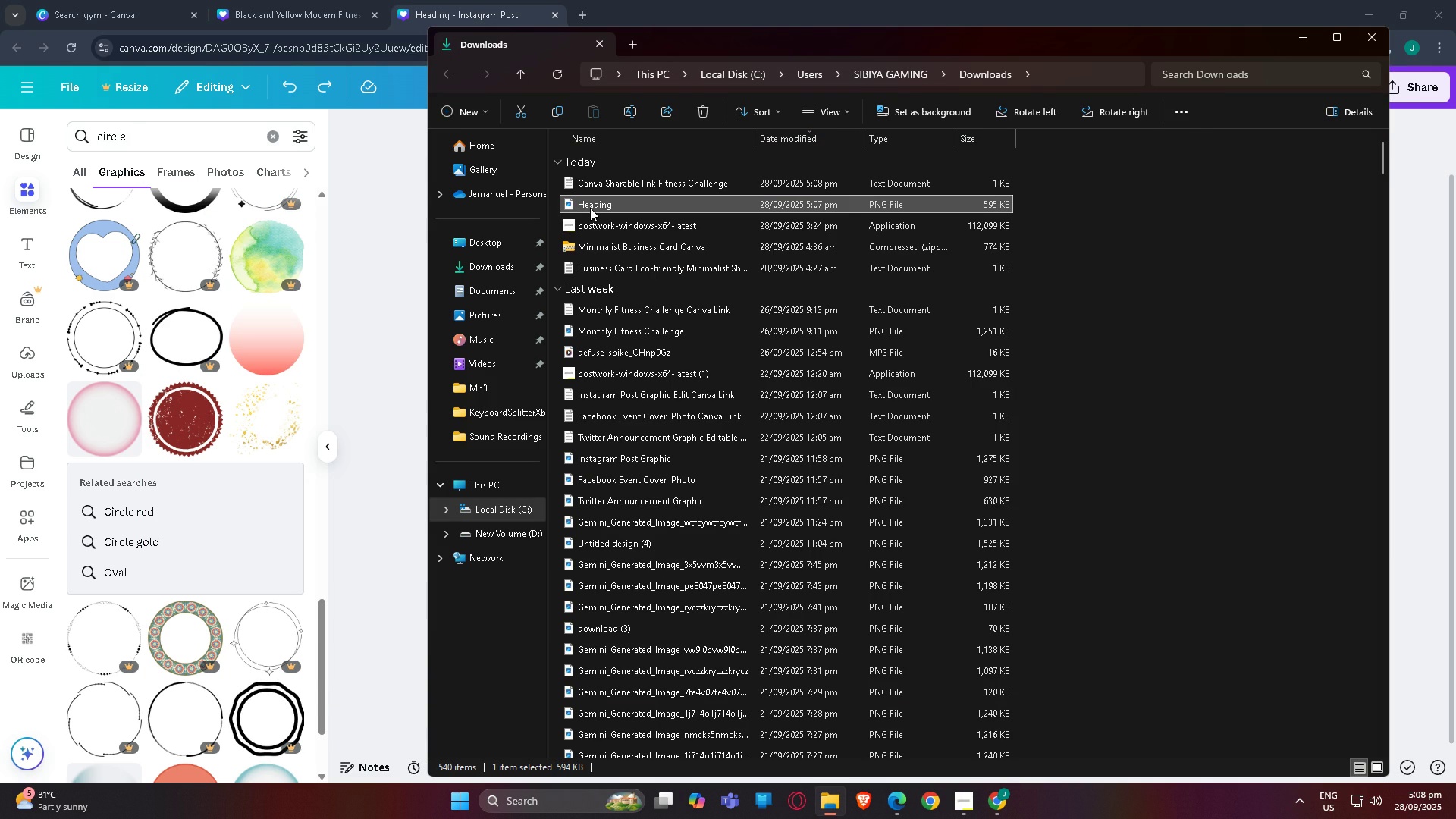 
left_click([590, 208])
 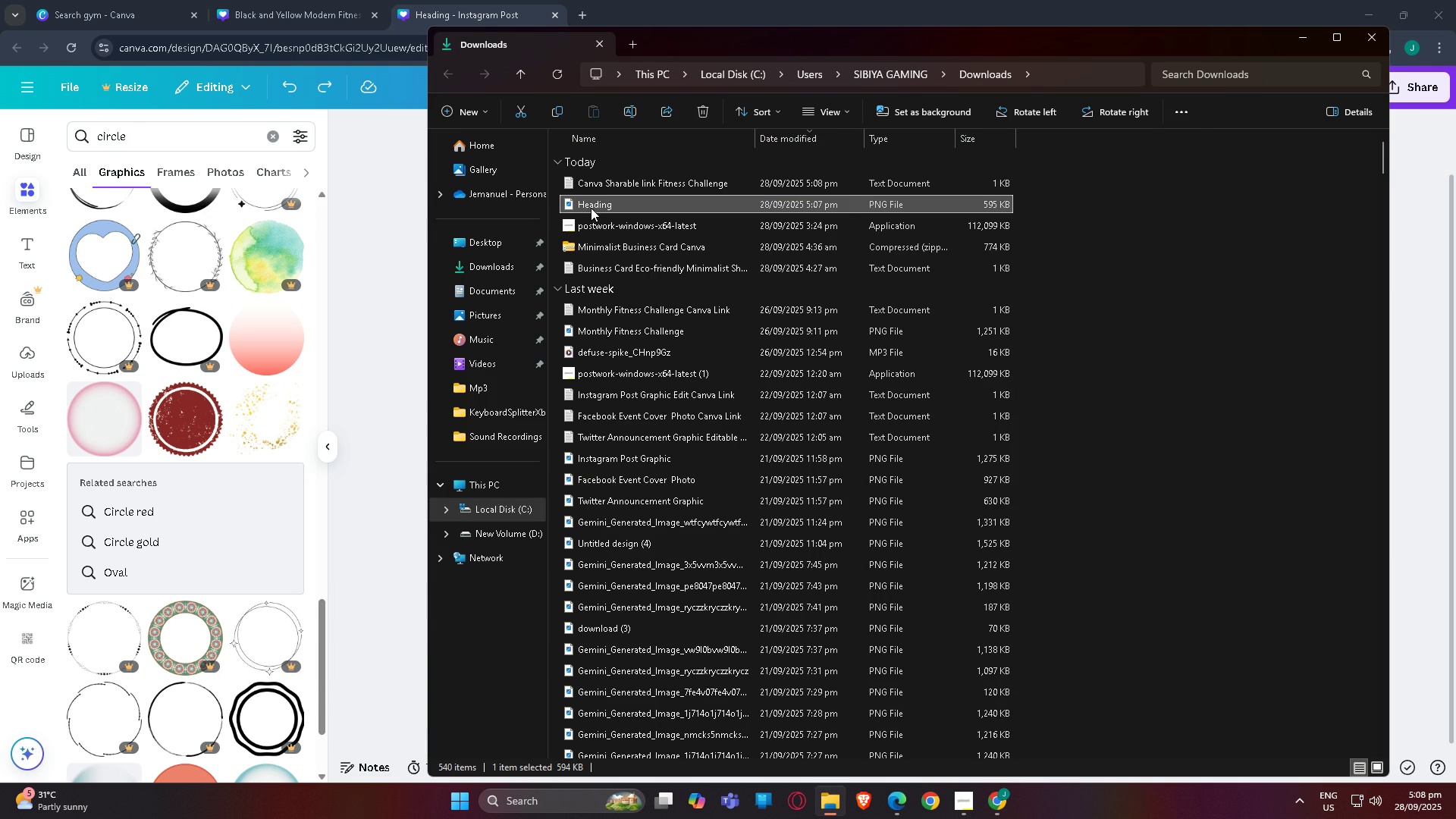 
right_click([590, 208])
 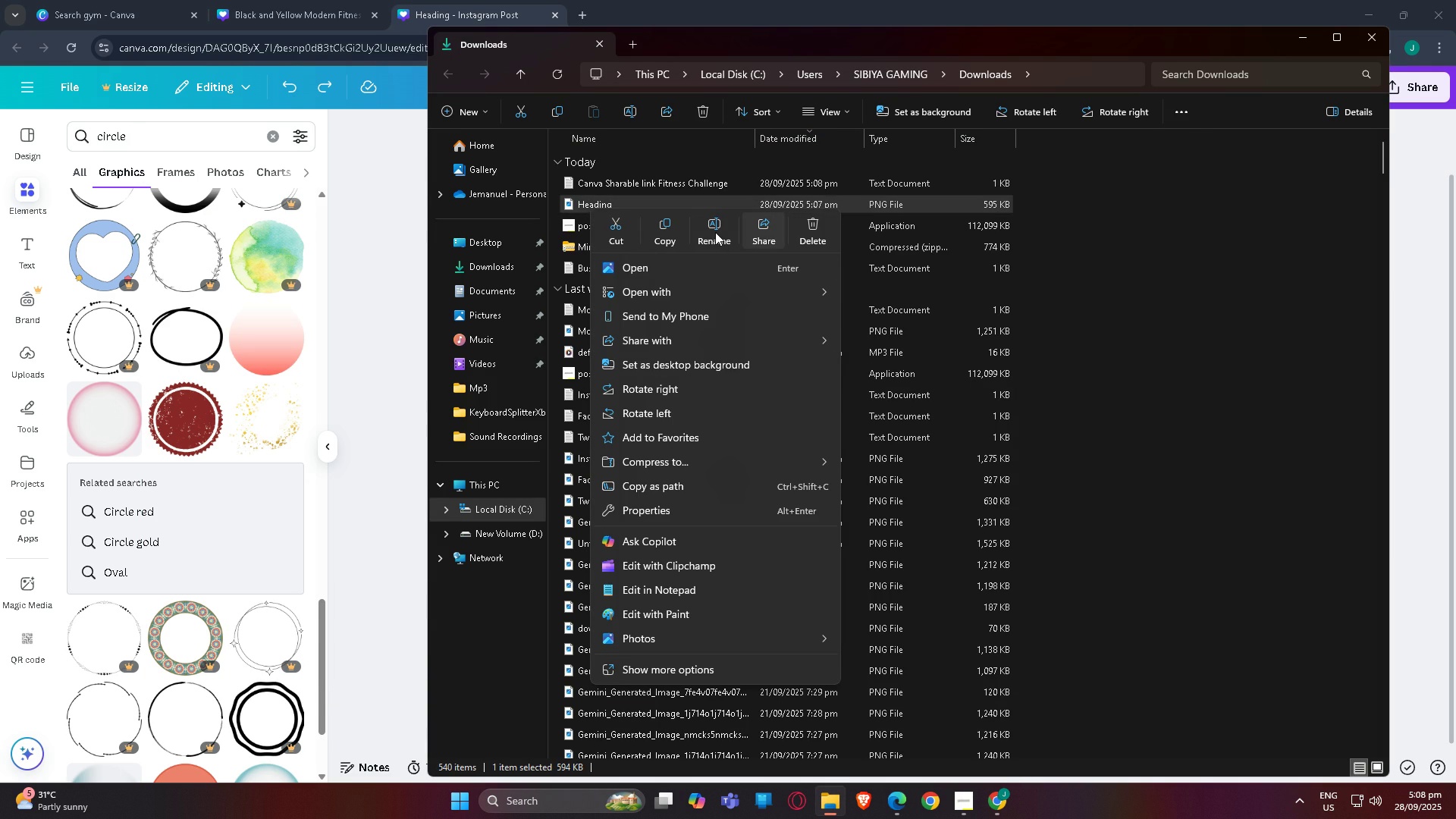 
left_click([716, 228])
 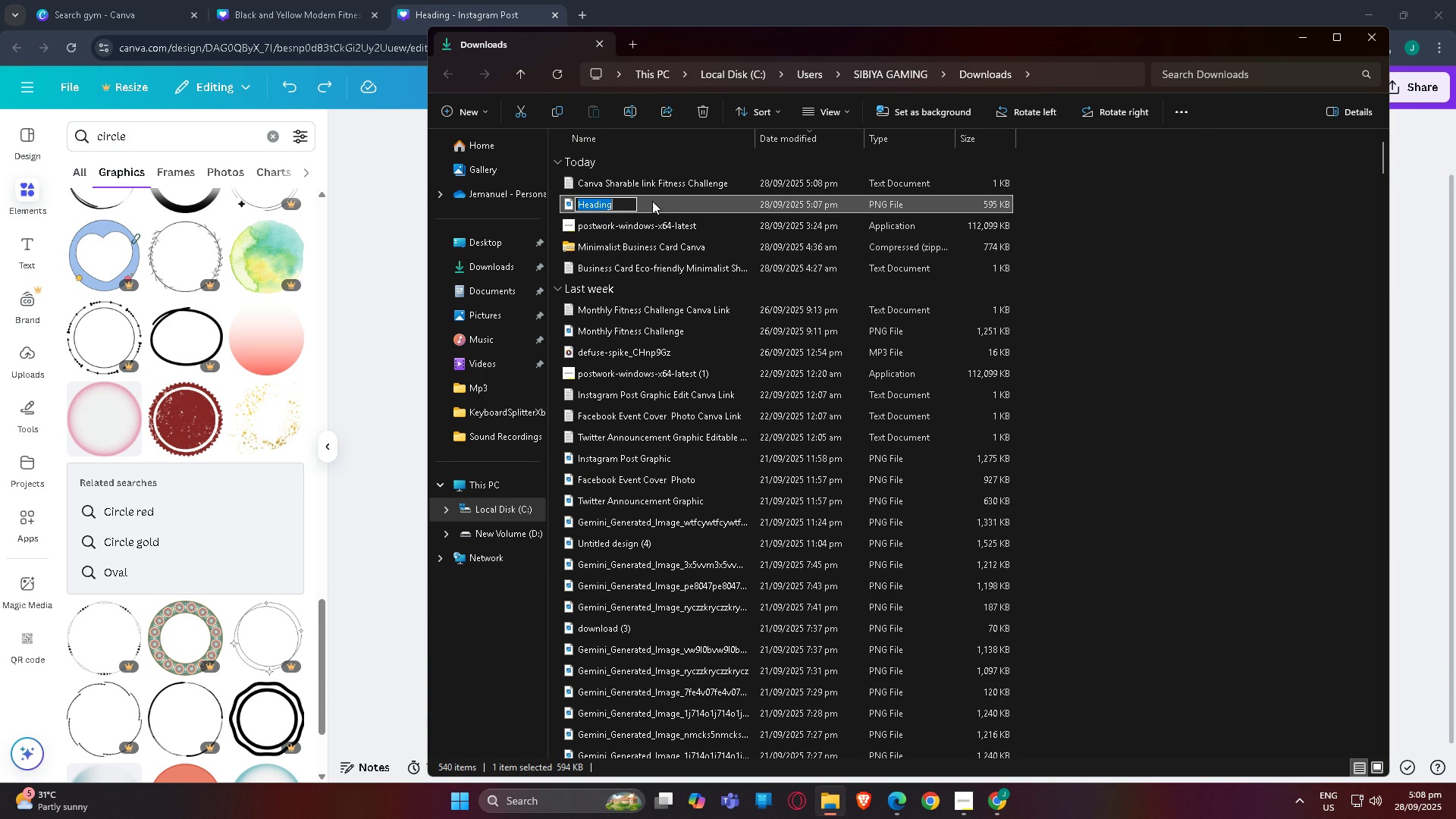 
hold_key(key=ShiftLeft, duration=1.52)